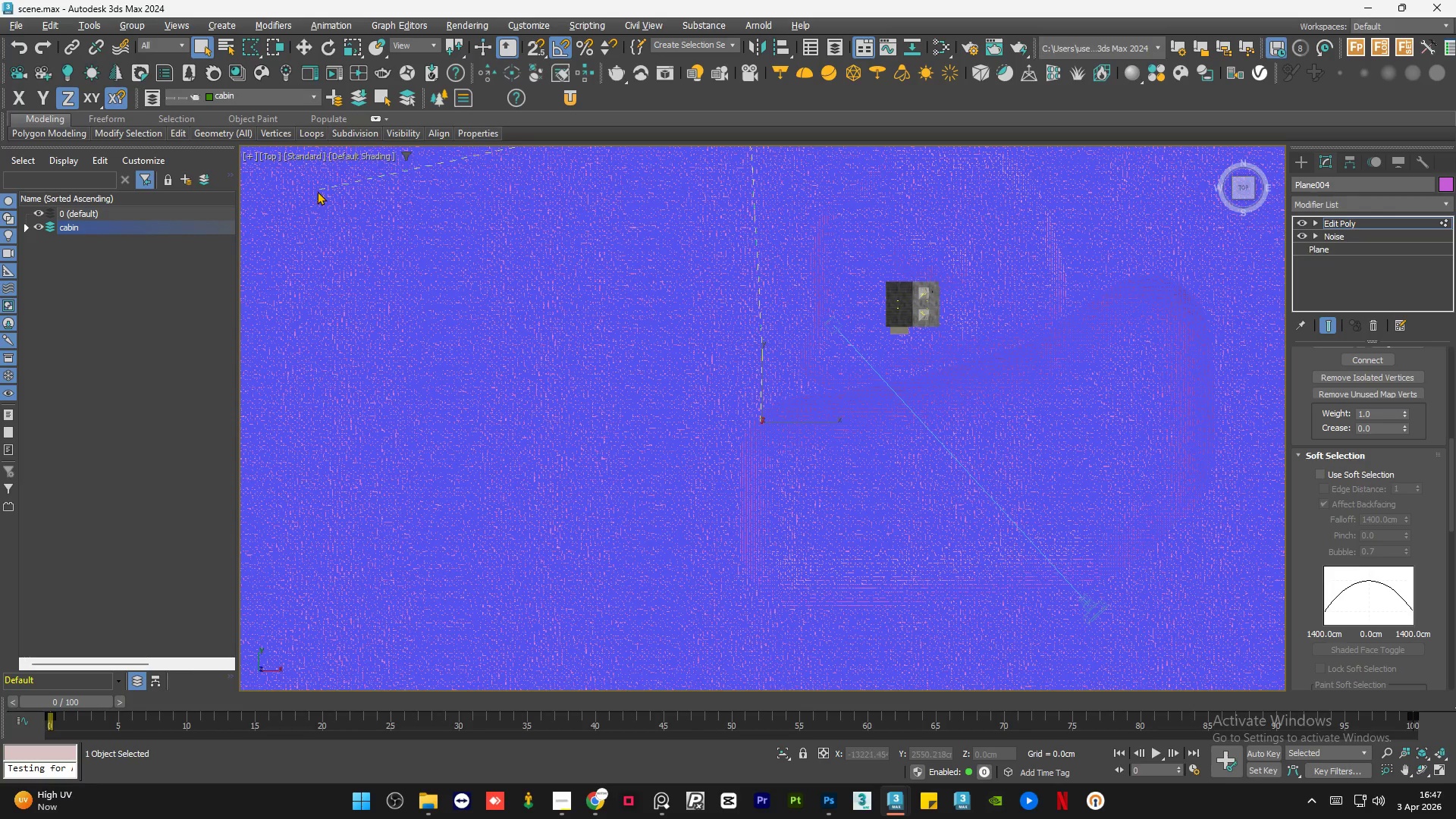 
left_click([306, 184])
 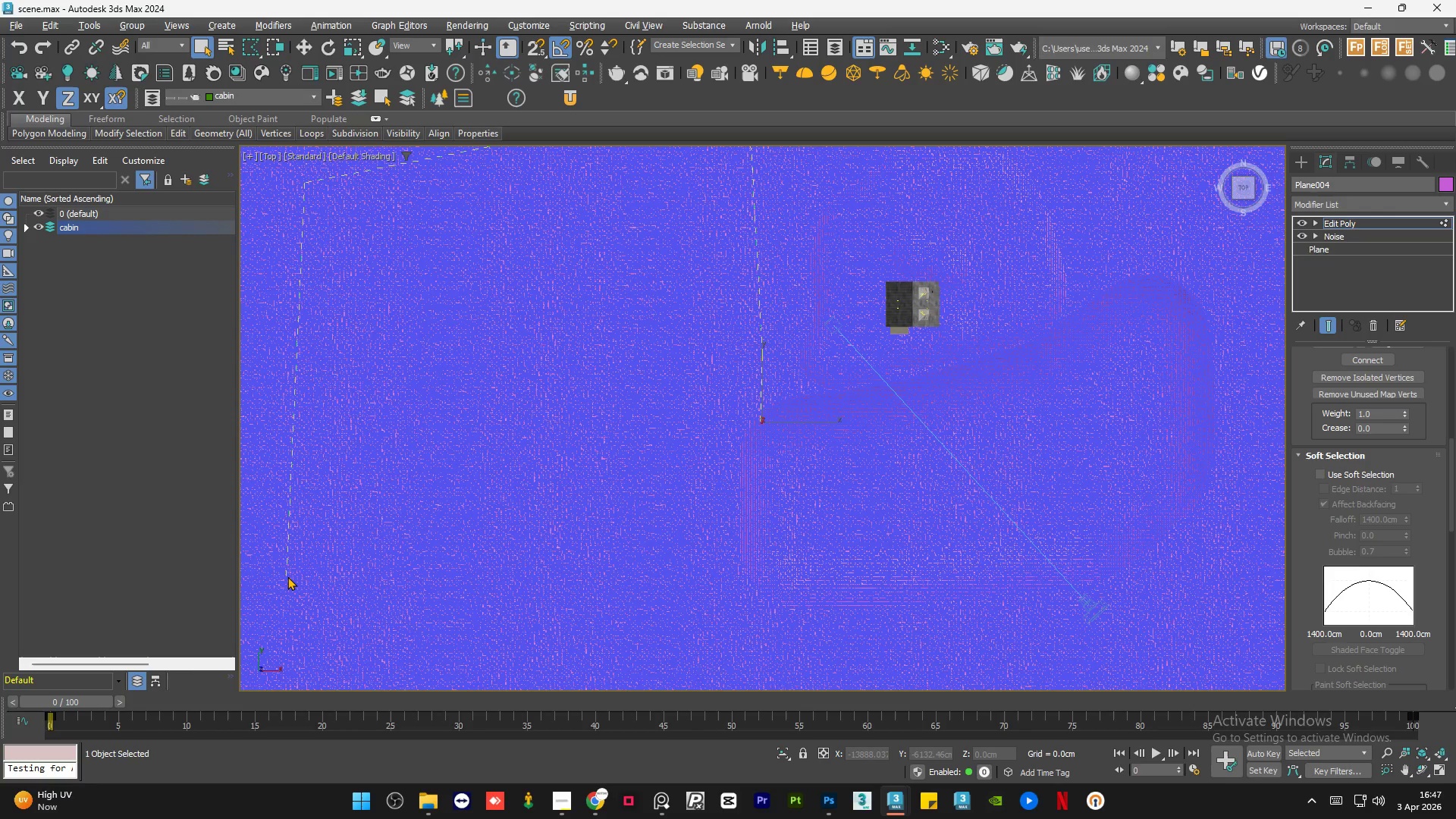 
left_click([287, 576])
 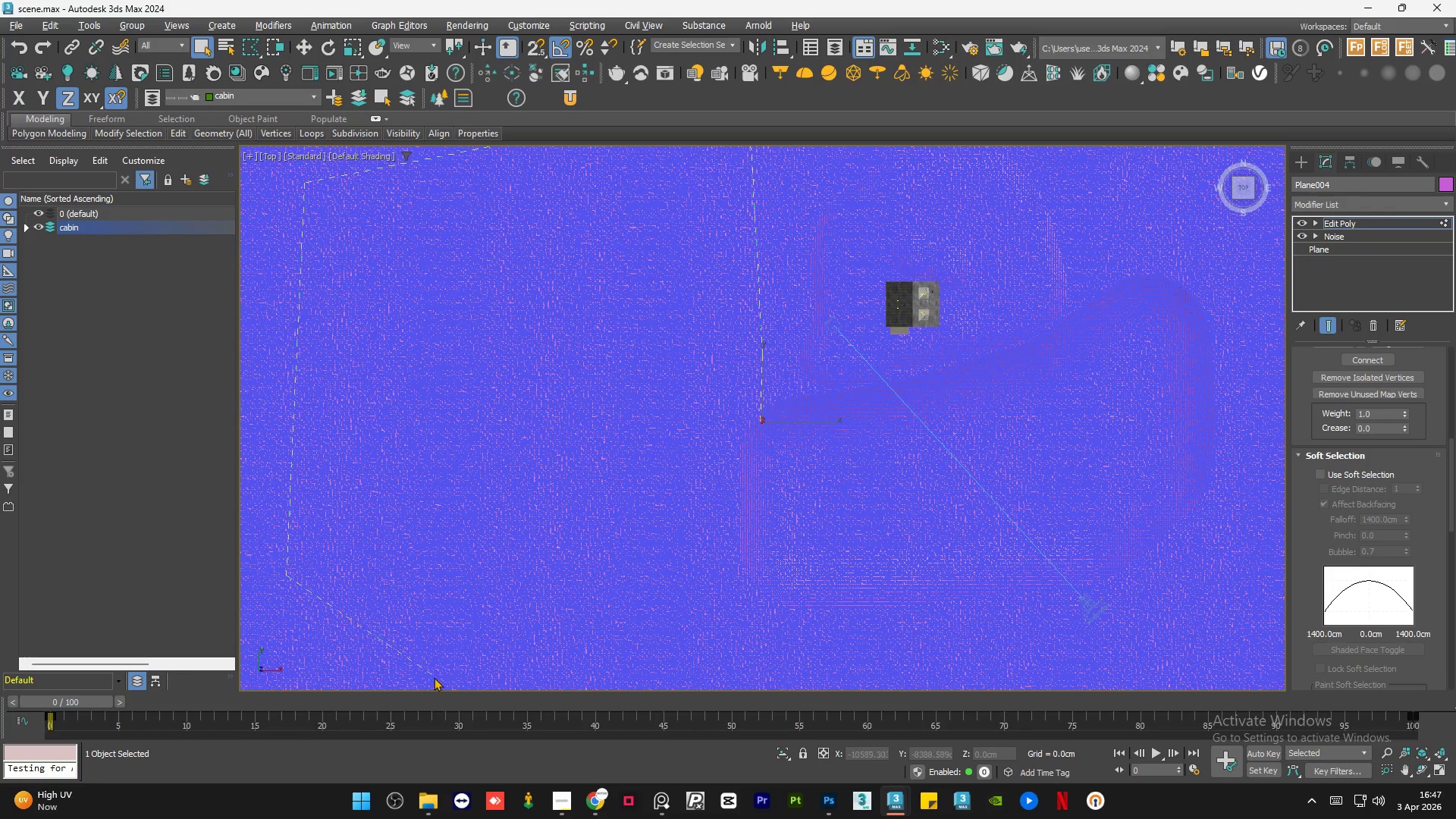 
left_click([439, 672])
 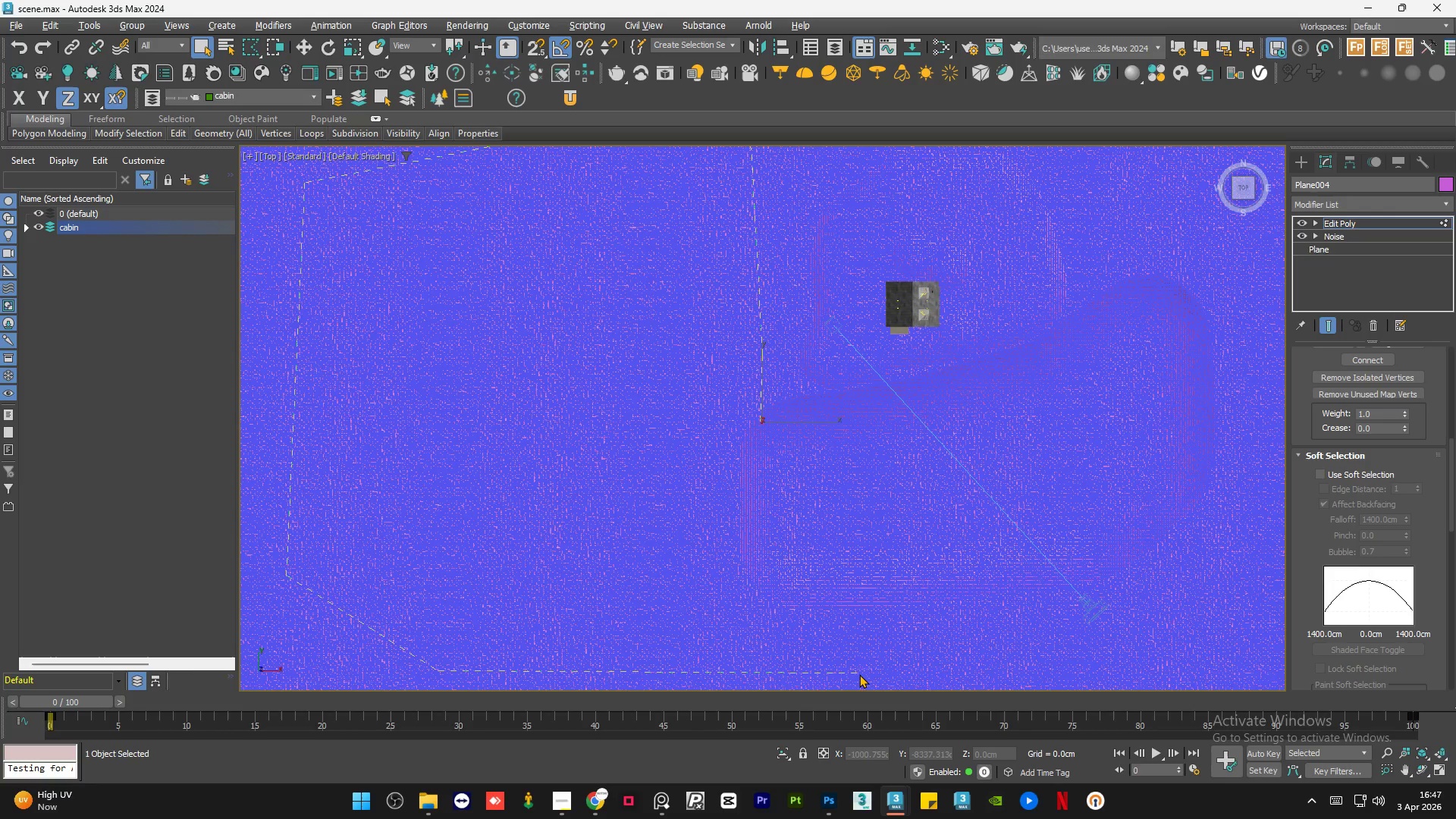 
double_click([899, 621])
 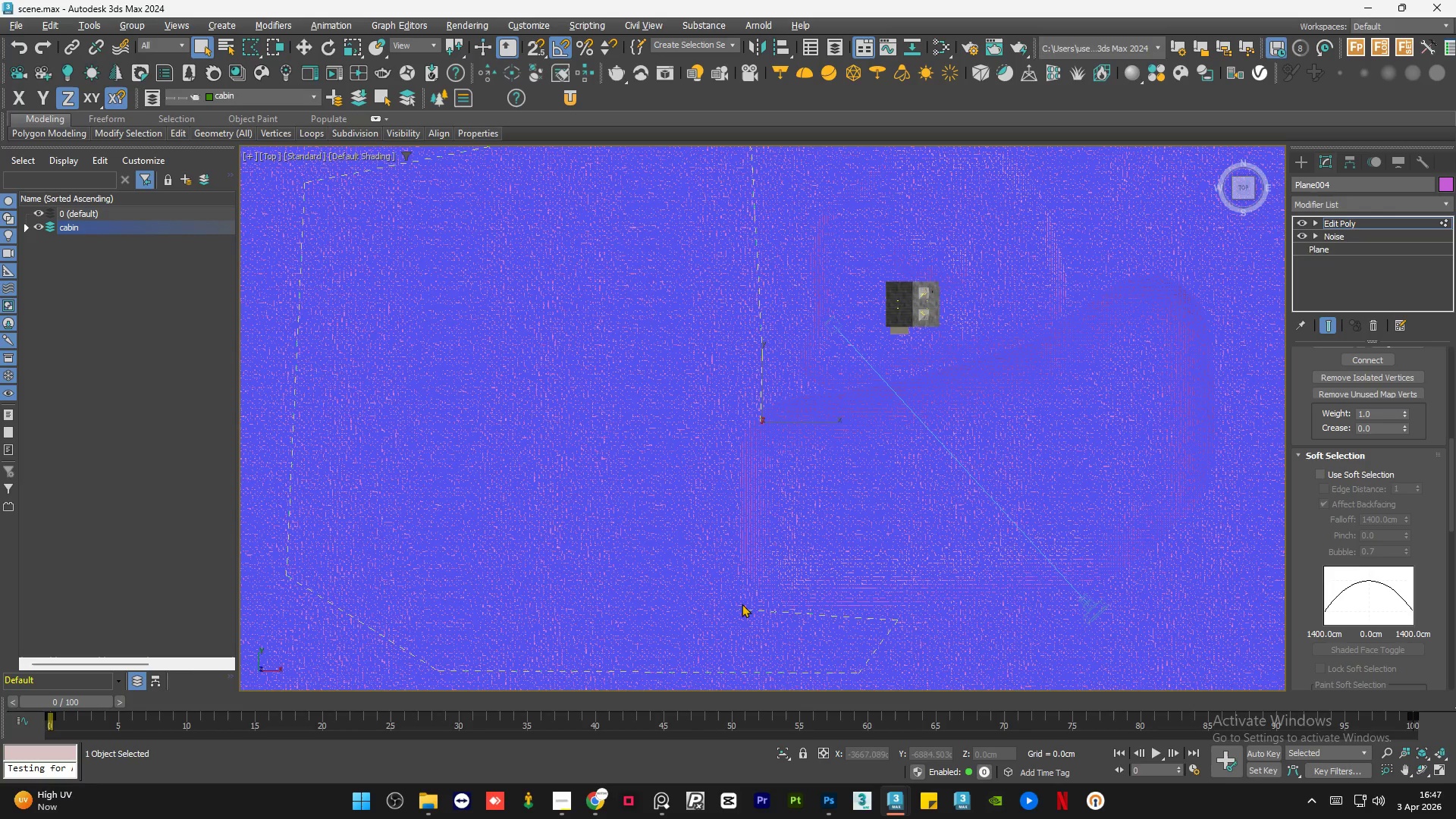 
double_click([725, 547])
 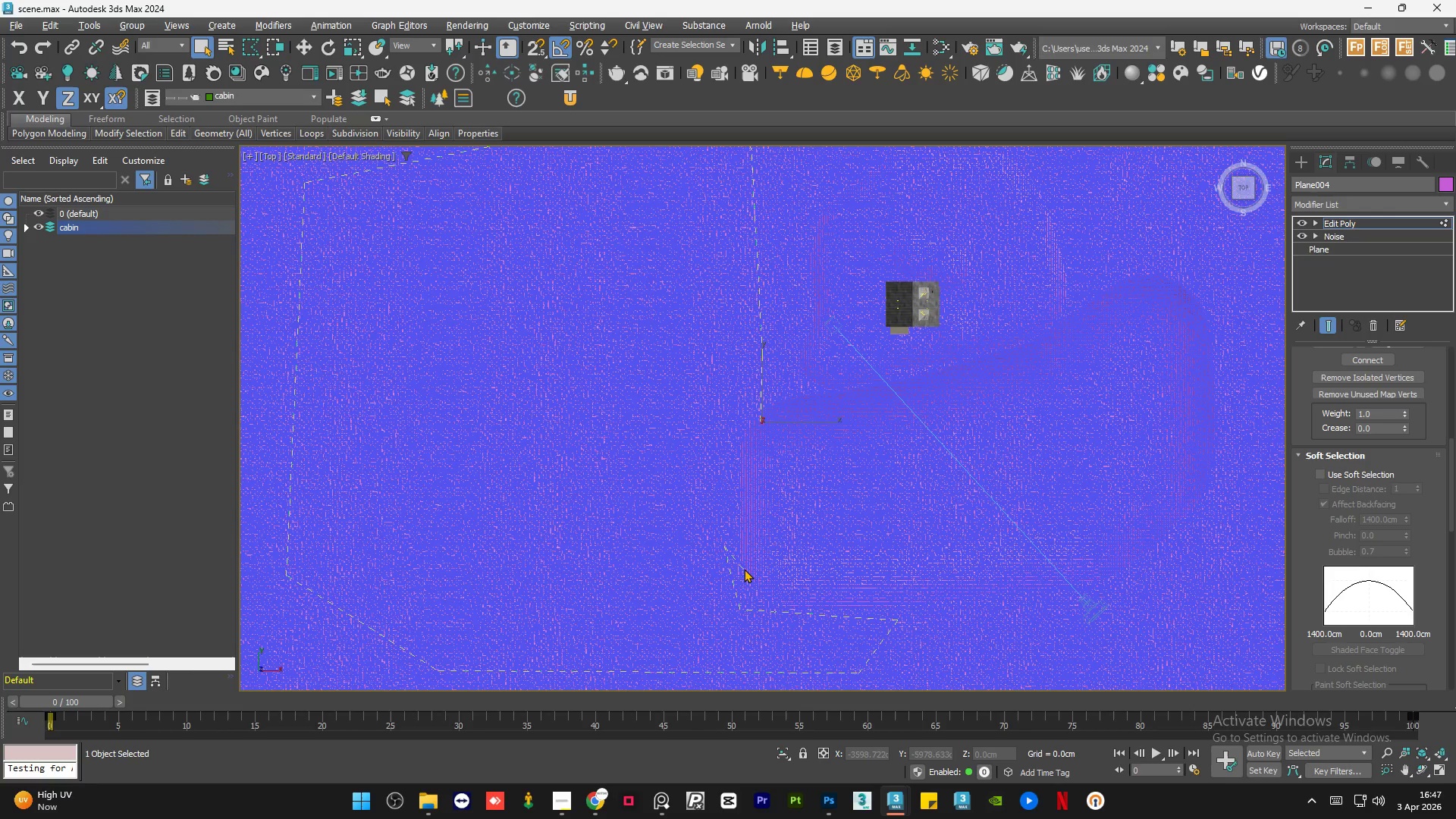 
left_click_drag(start_coordinate=[745, 501], to_coordinate=[742, 480])
 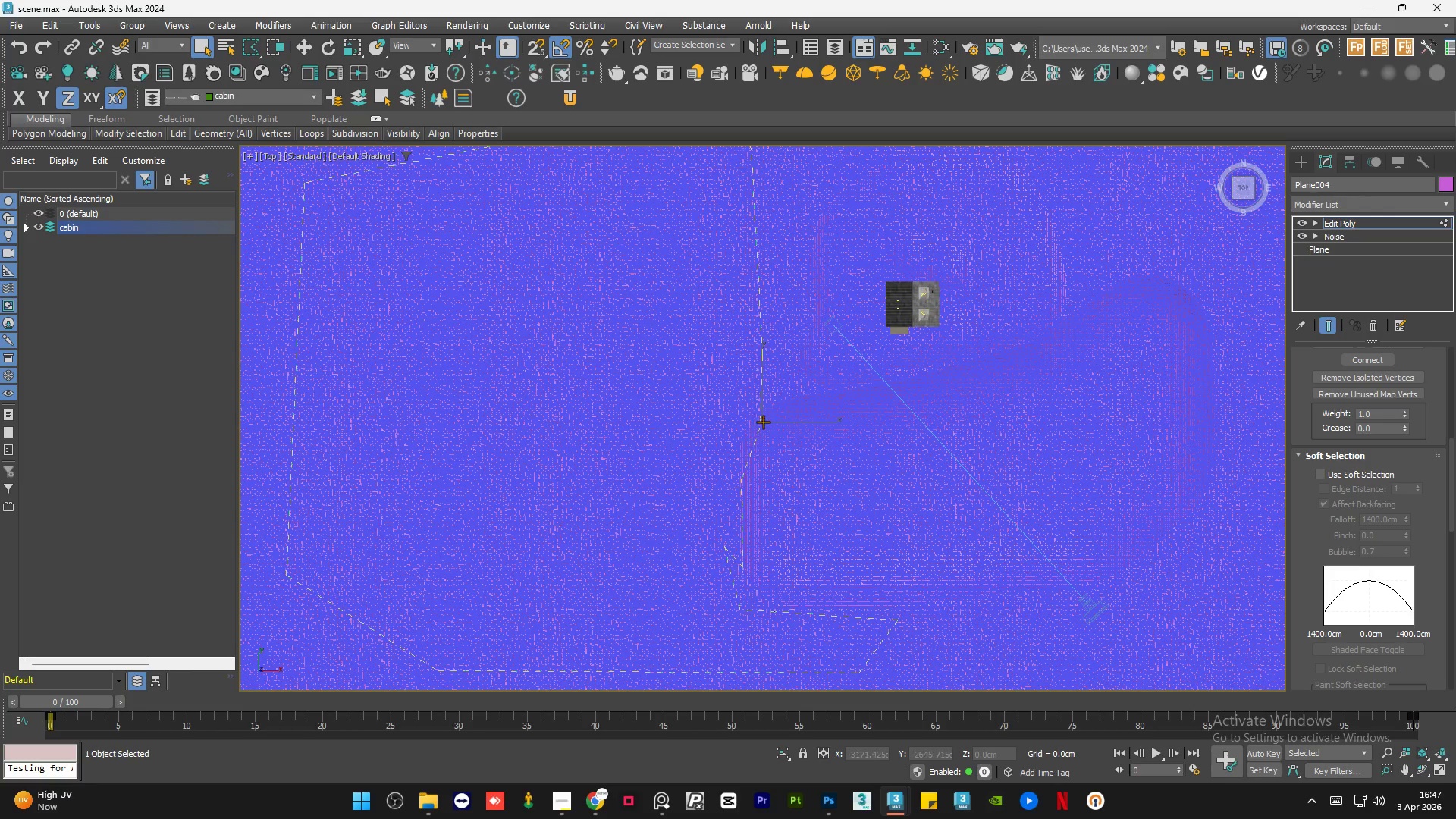 
left_click([763, 421])
 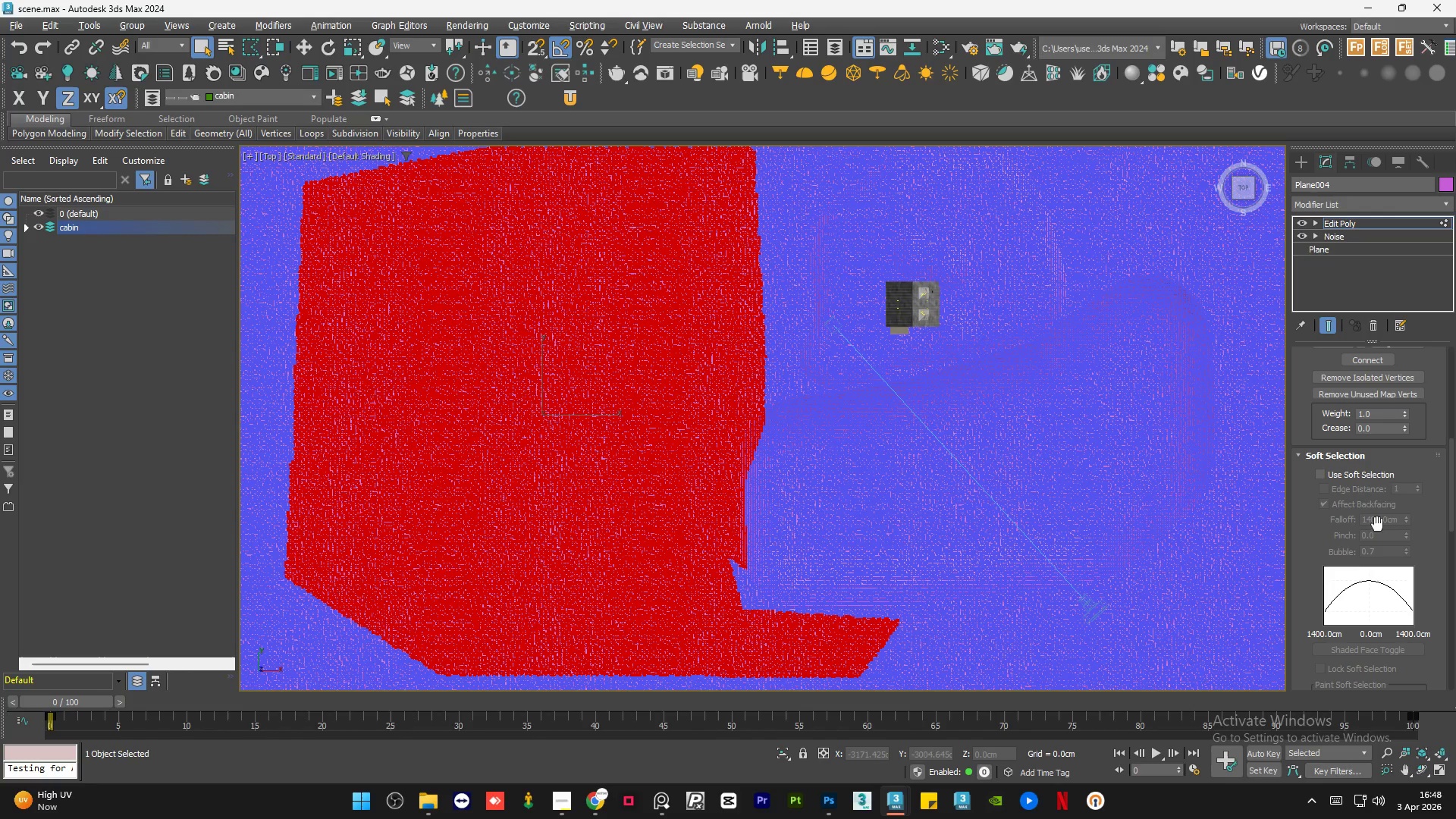 
left_click([1321, 472])
 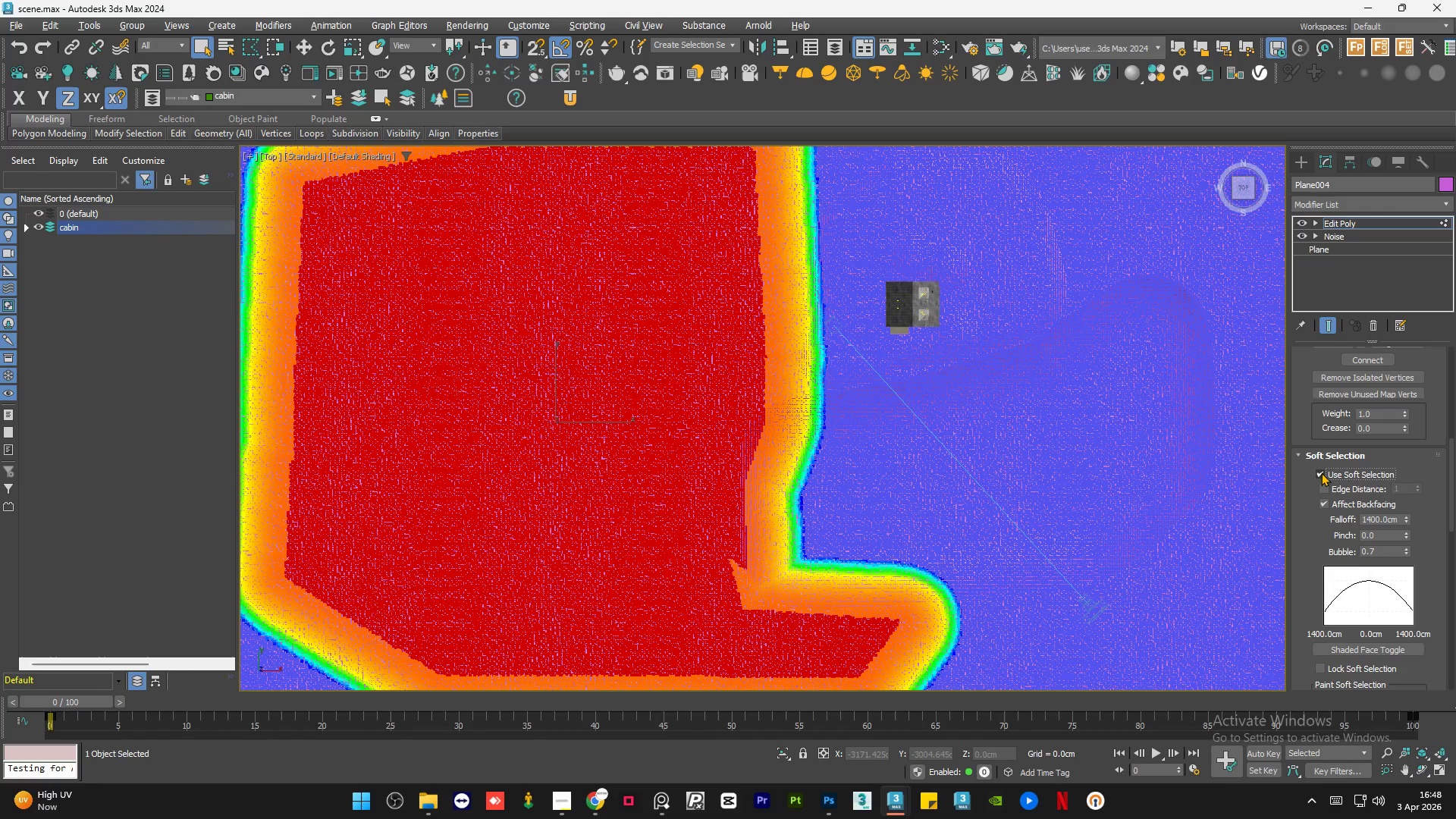 
wait(7.55)
 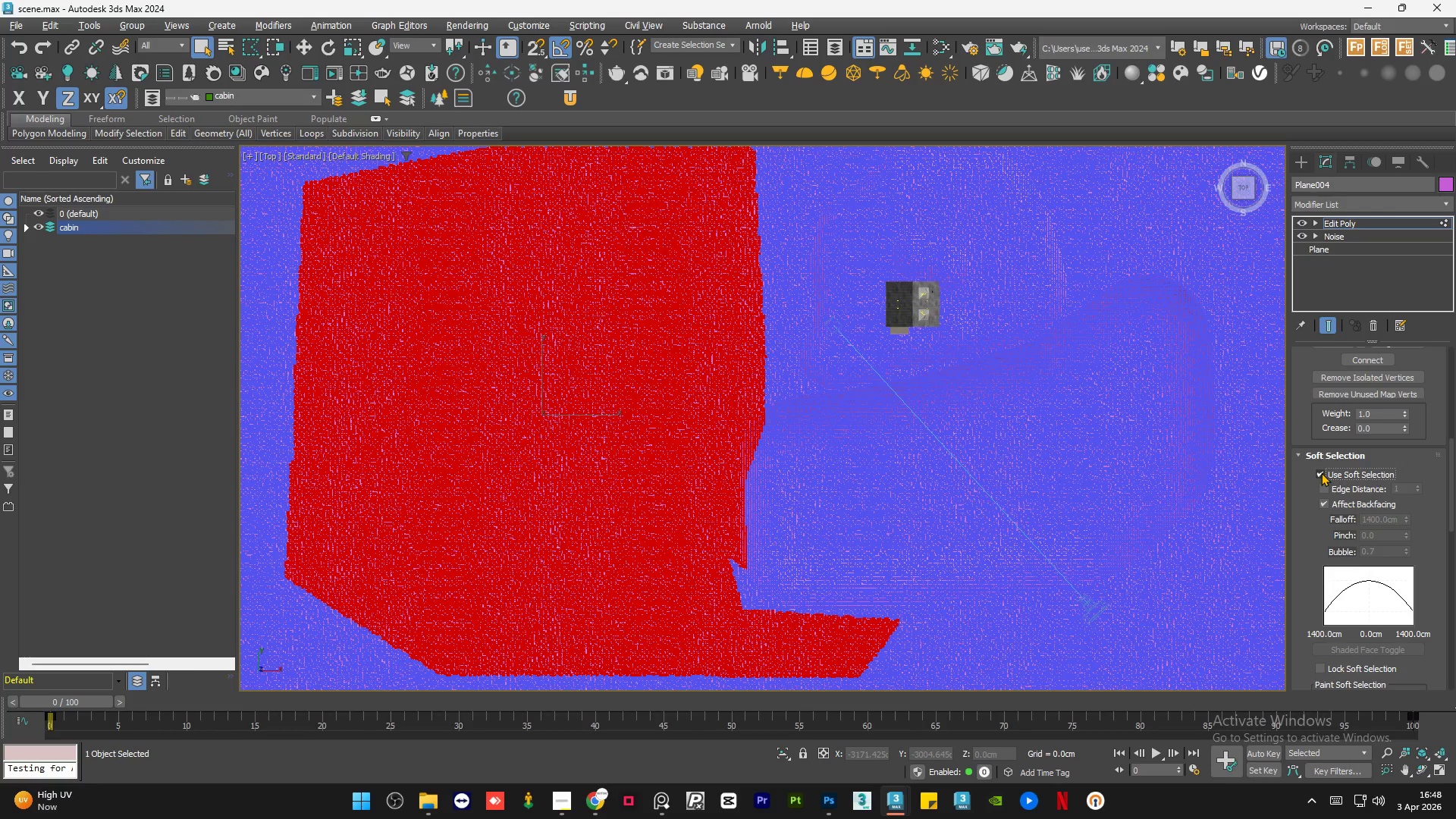 
double_click([1388, 516])
 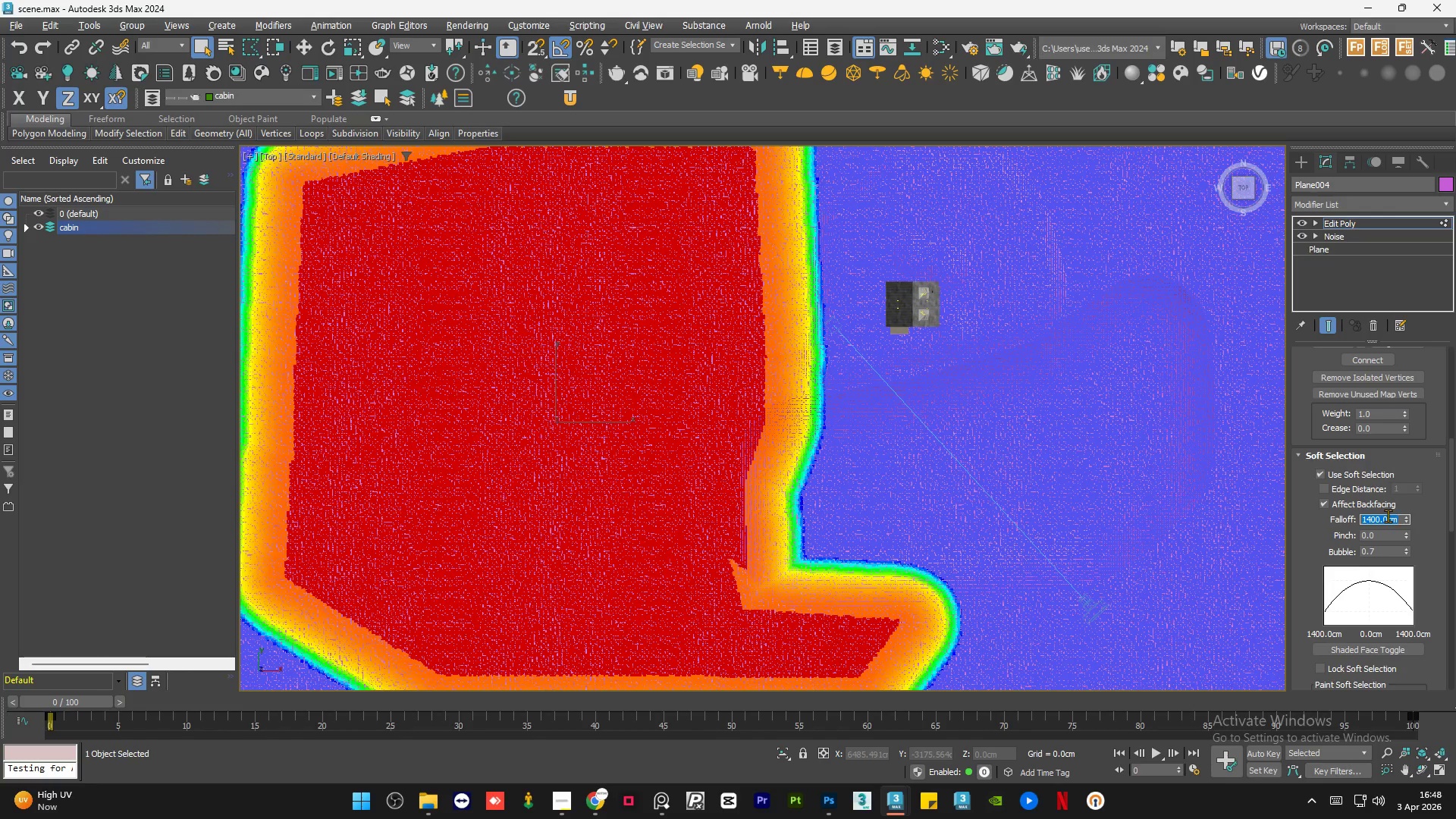 
key(Numpad1)
 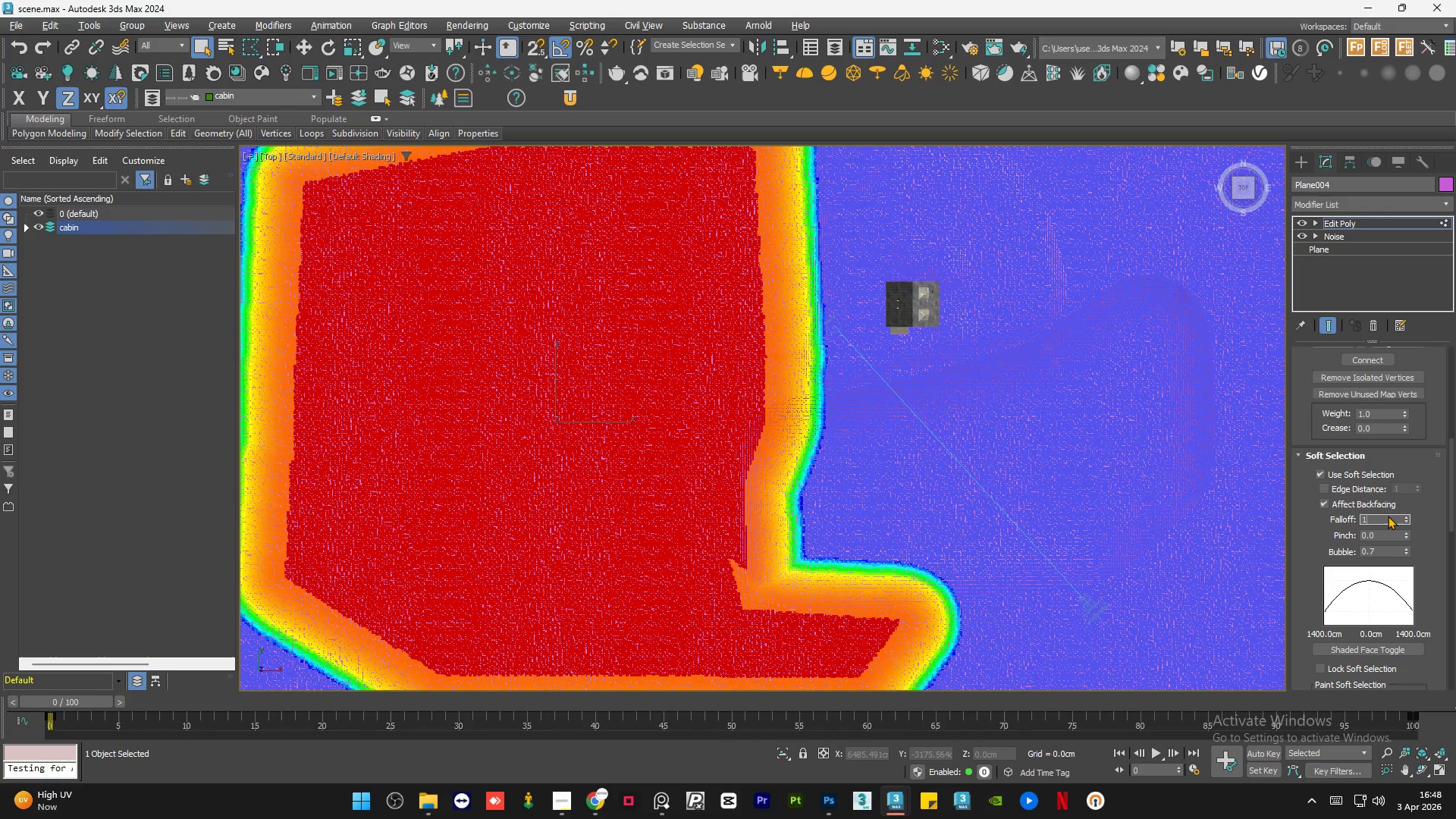 
key(Numpad2)
 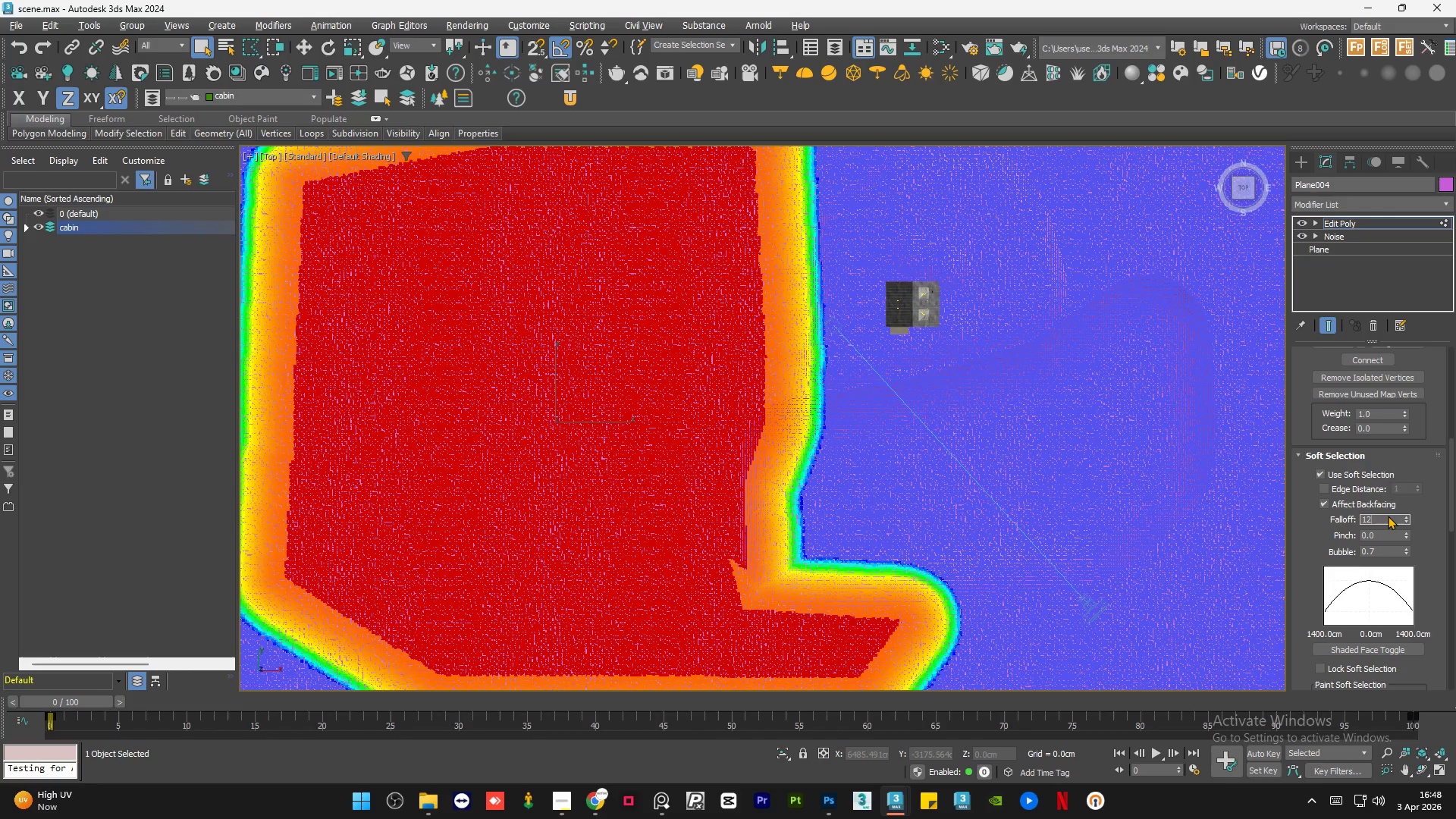 
key(Numpad0)
 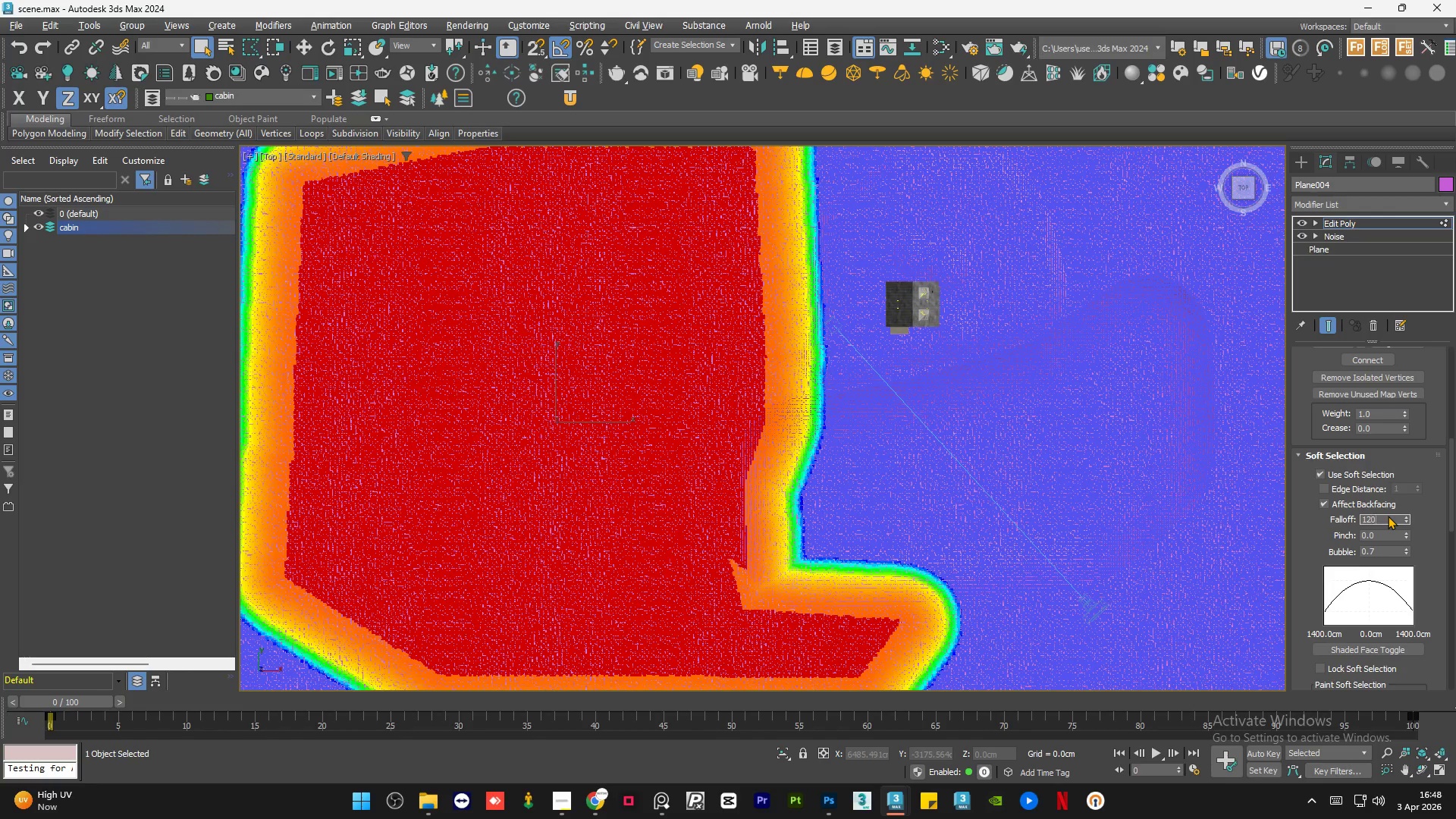 
key(Numpad0)
 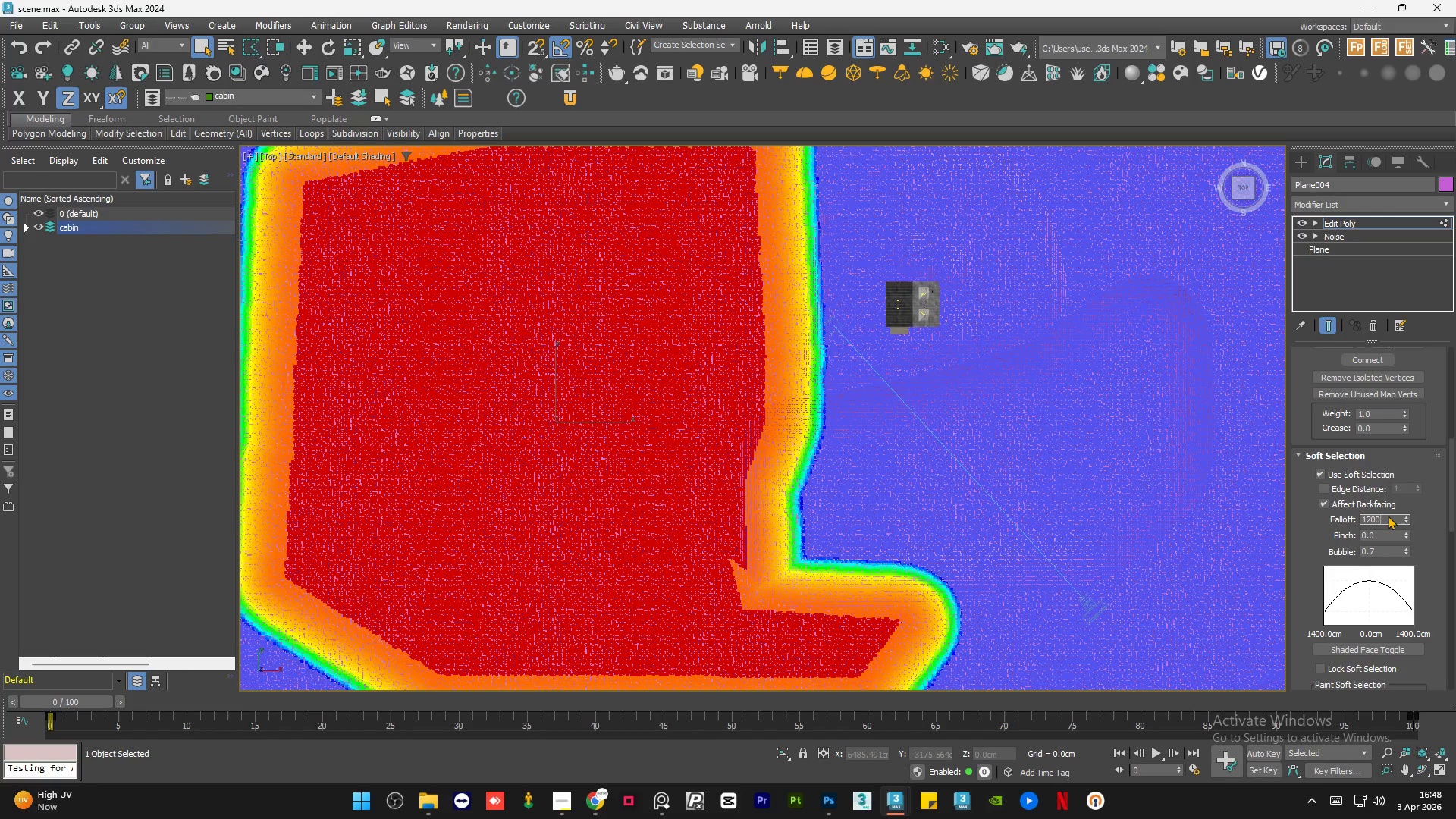 
key(NumpadEnter)
 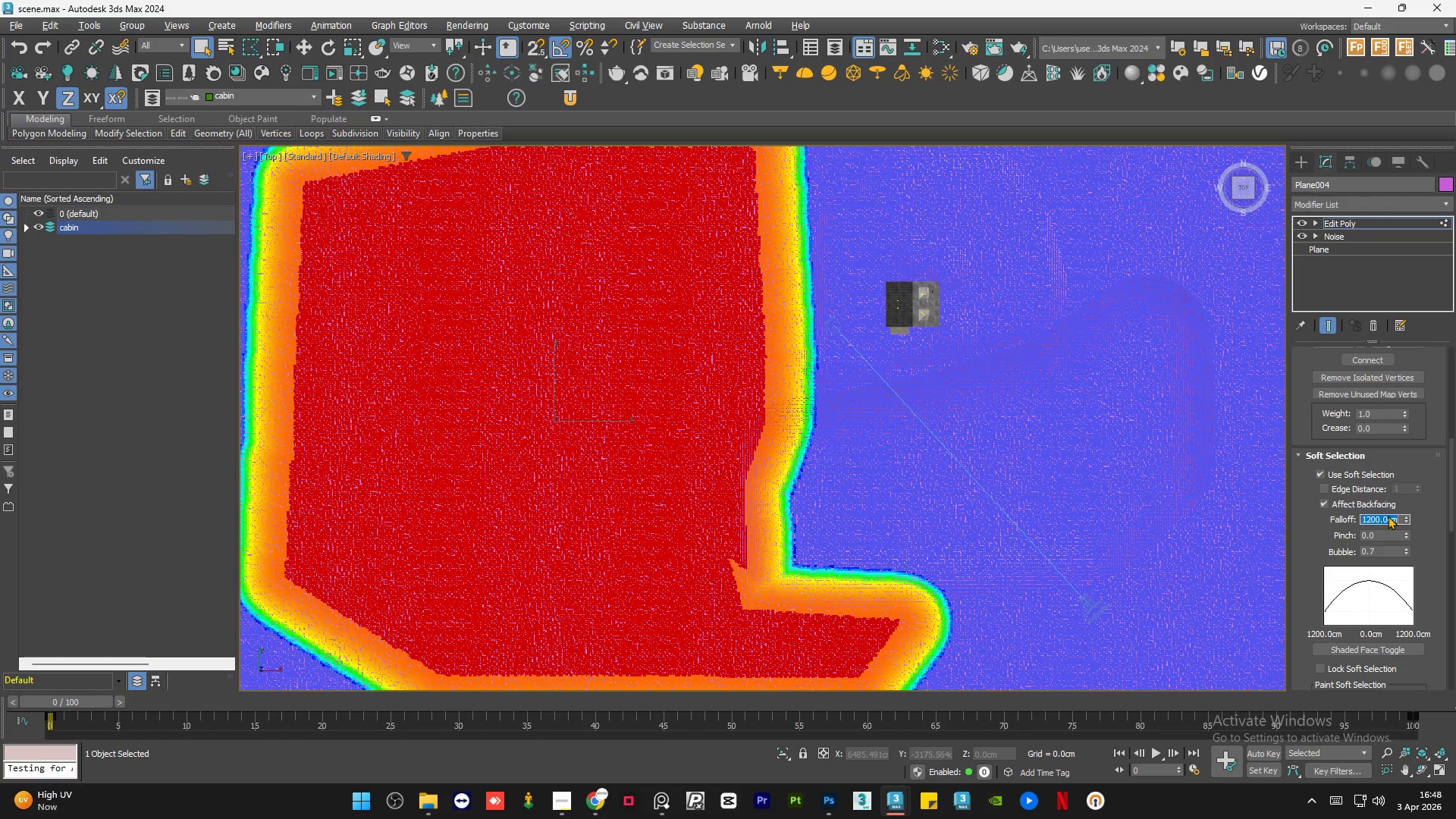 
key(W)
 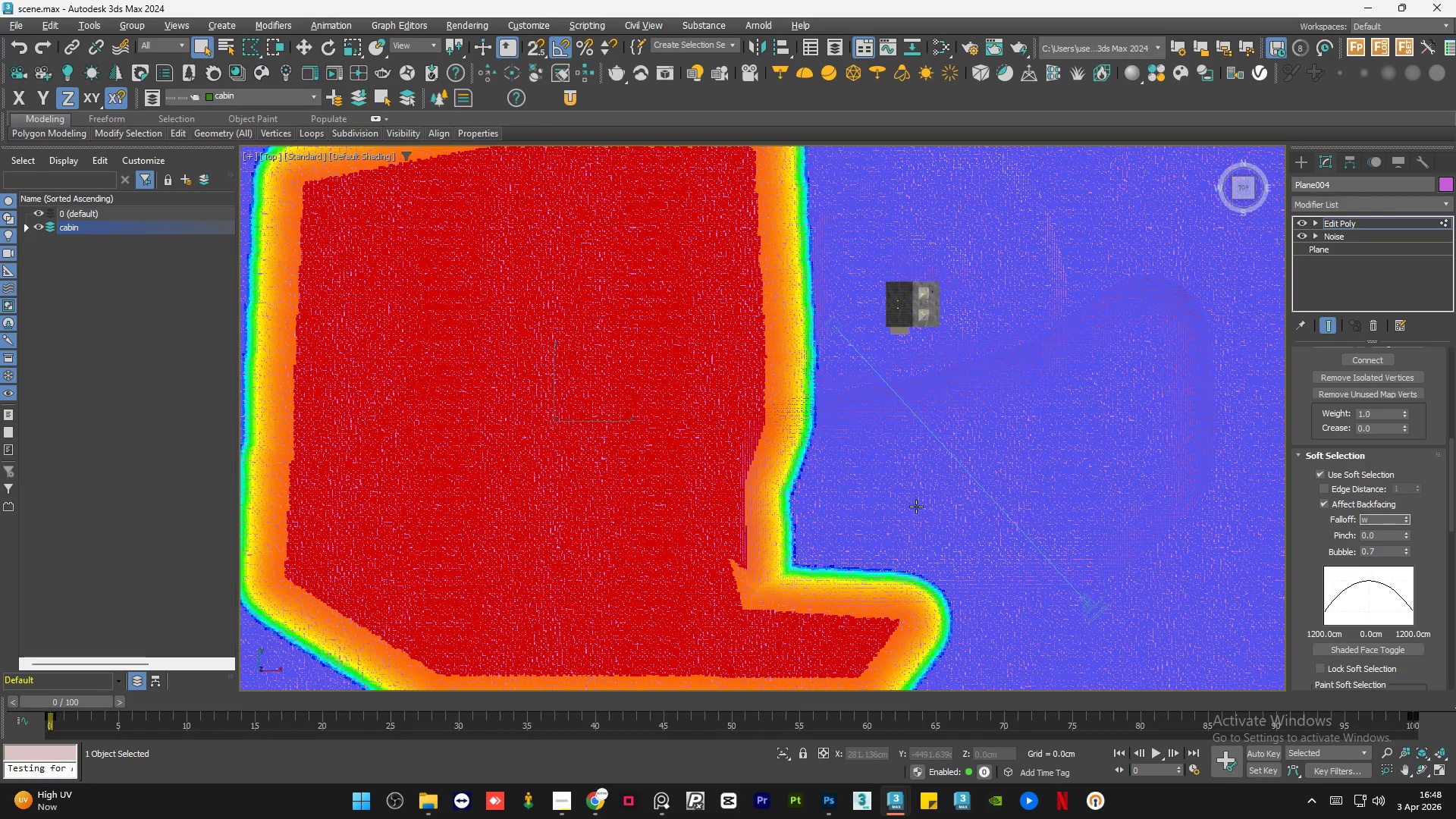 
hold_key(key=AltLeft, duration=1.5)
 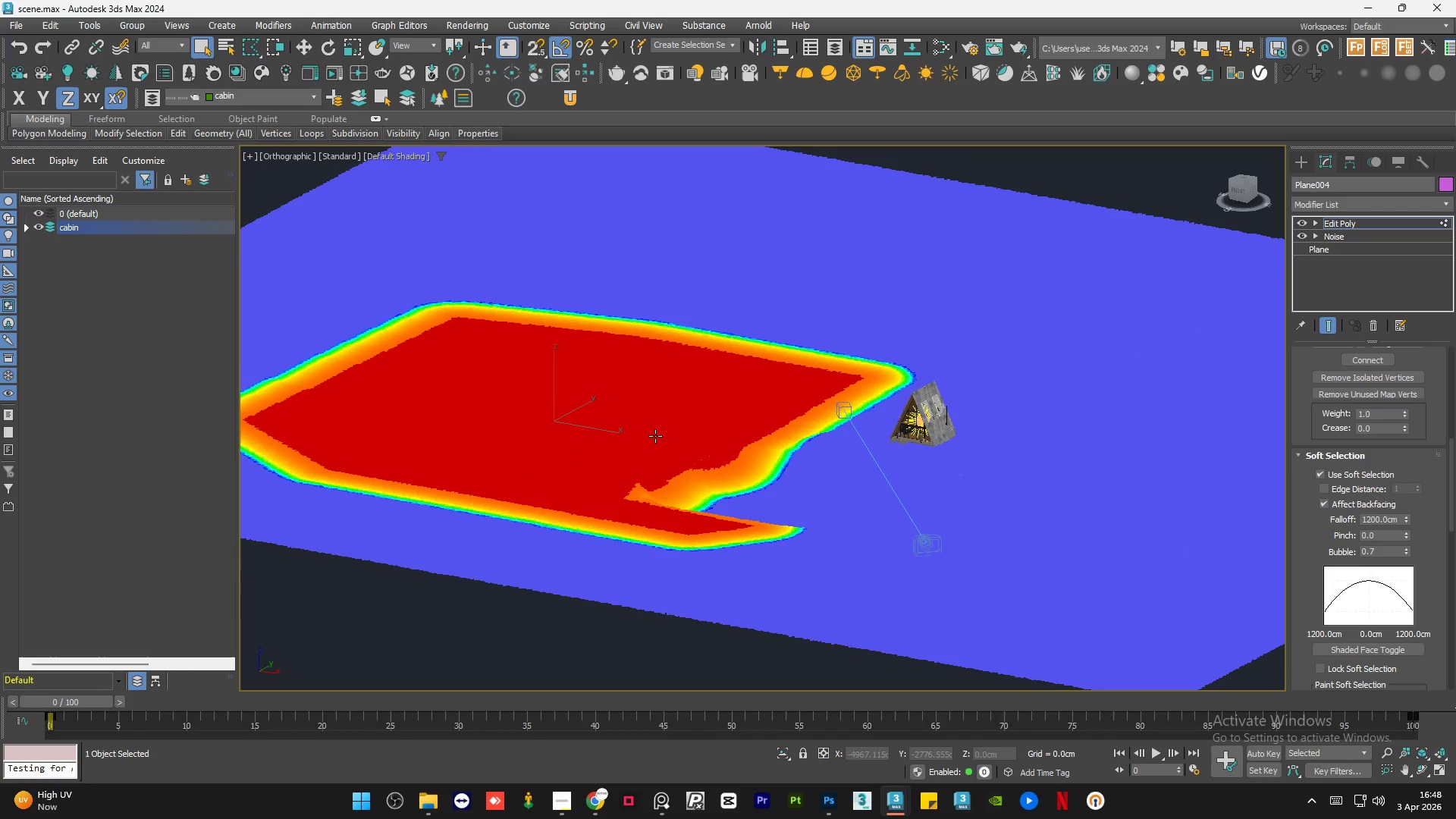 
key(Alt+AltLeft)
 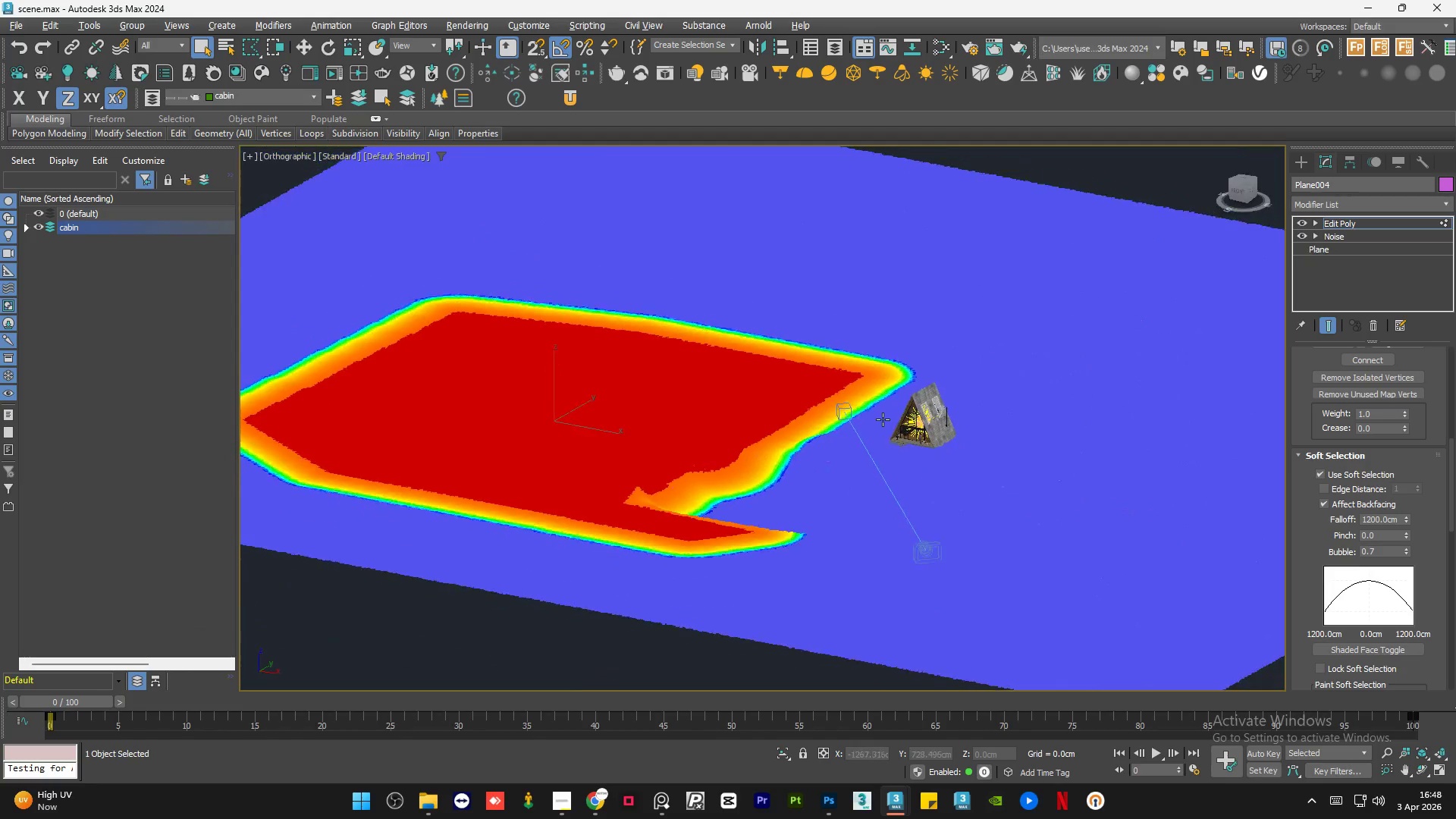 
key(Alt+AltLeft)
 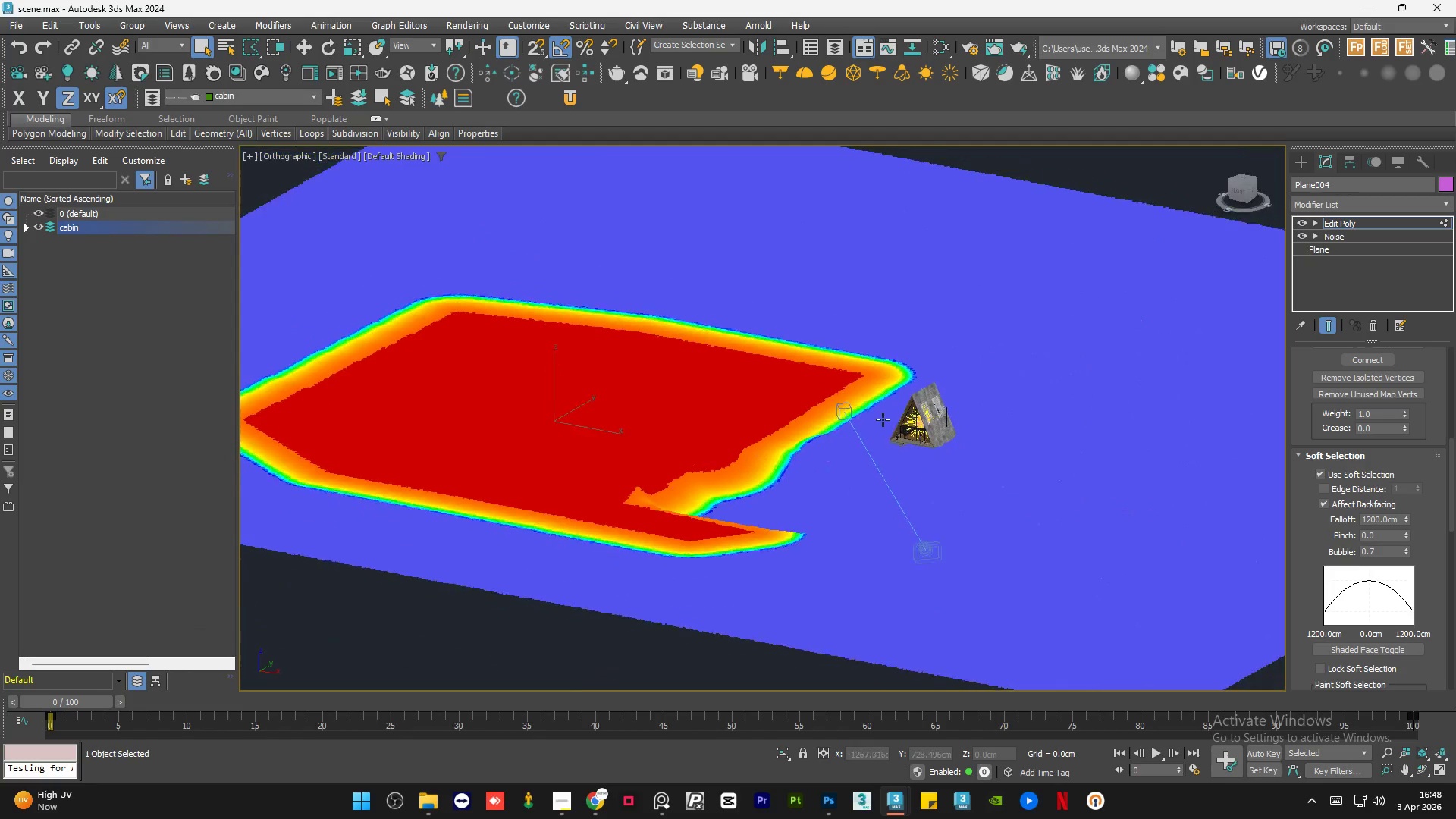 
key(Alt+AltLeft)
 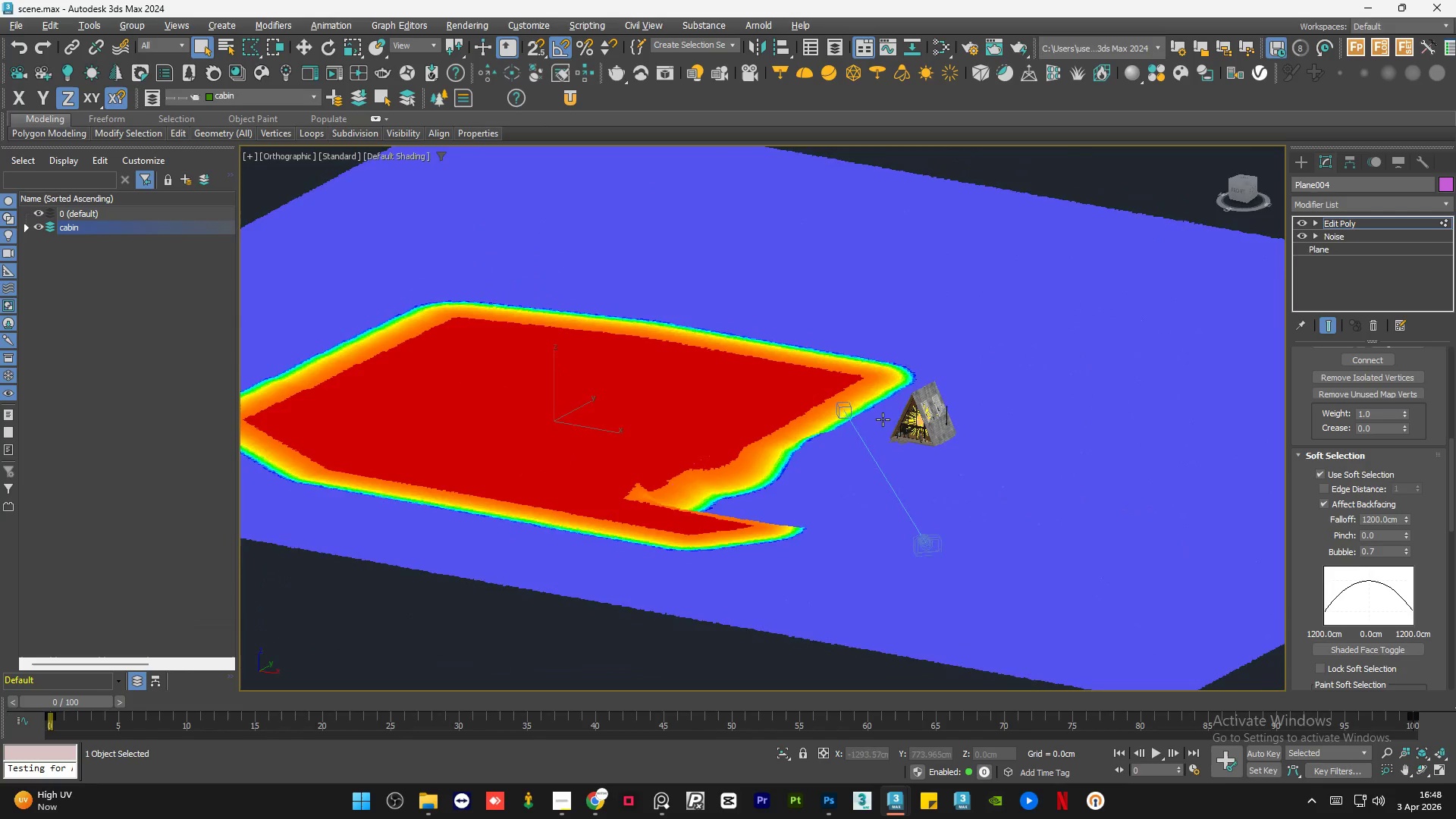 
key(Alt+AltLeft)
 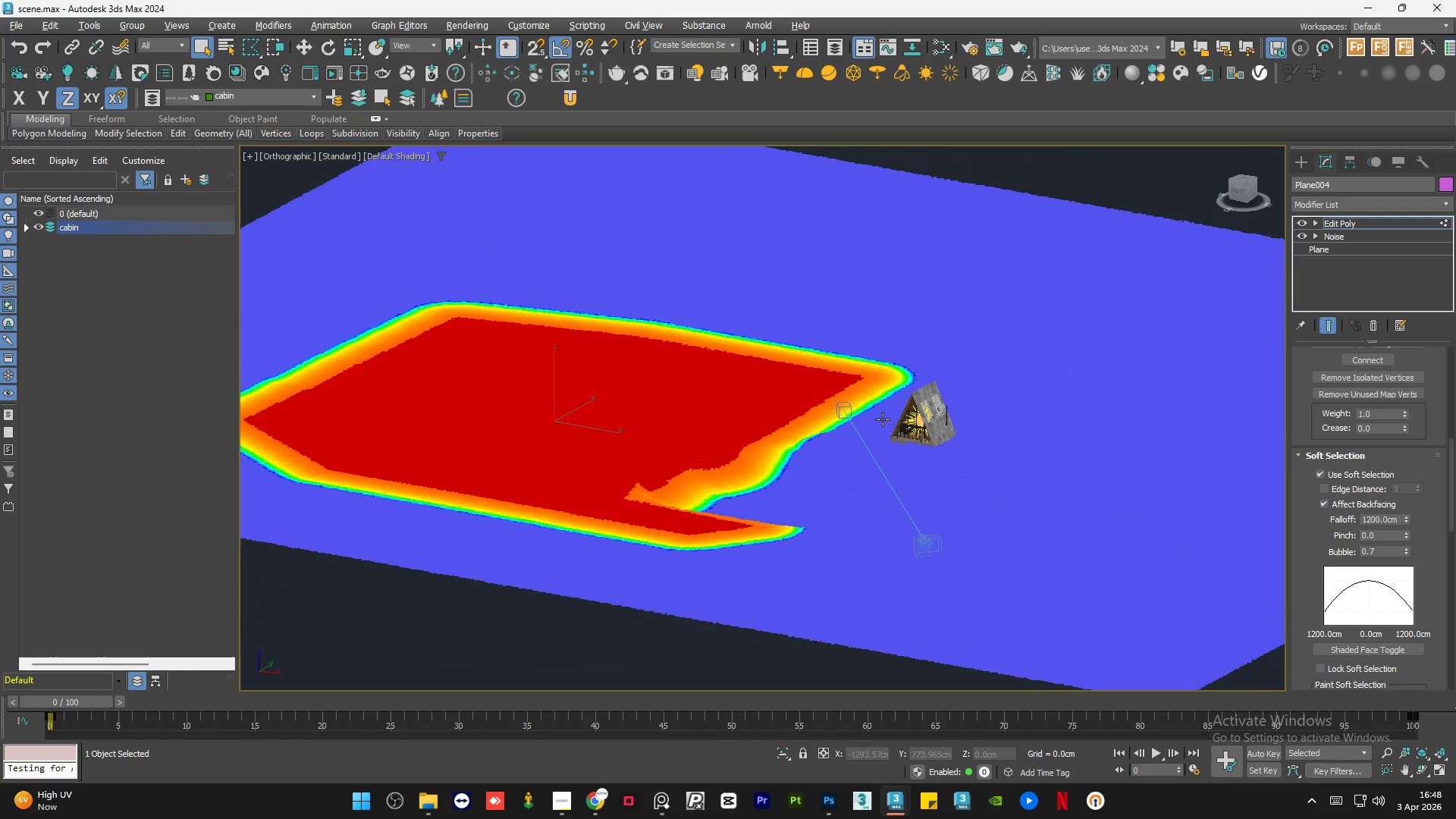 
key(Alt+AltLeft)
 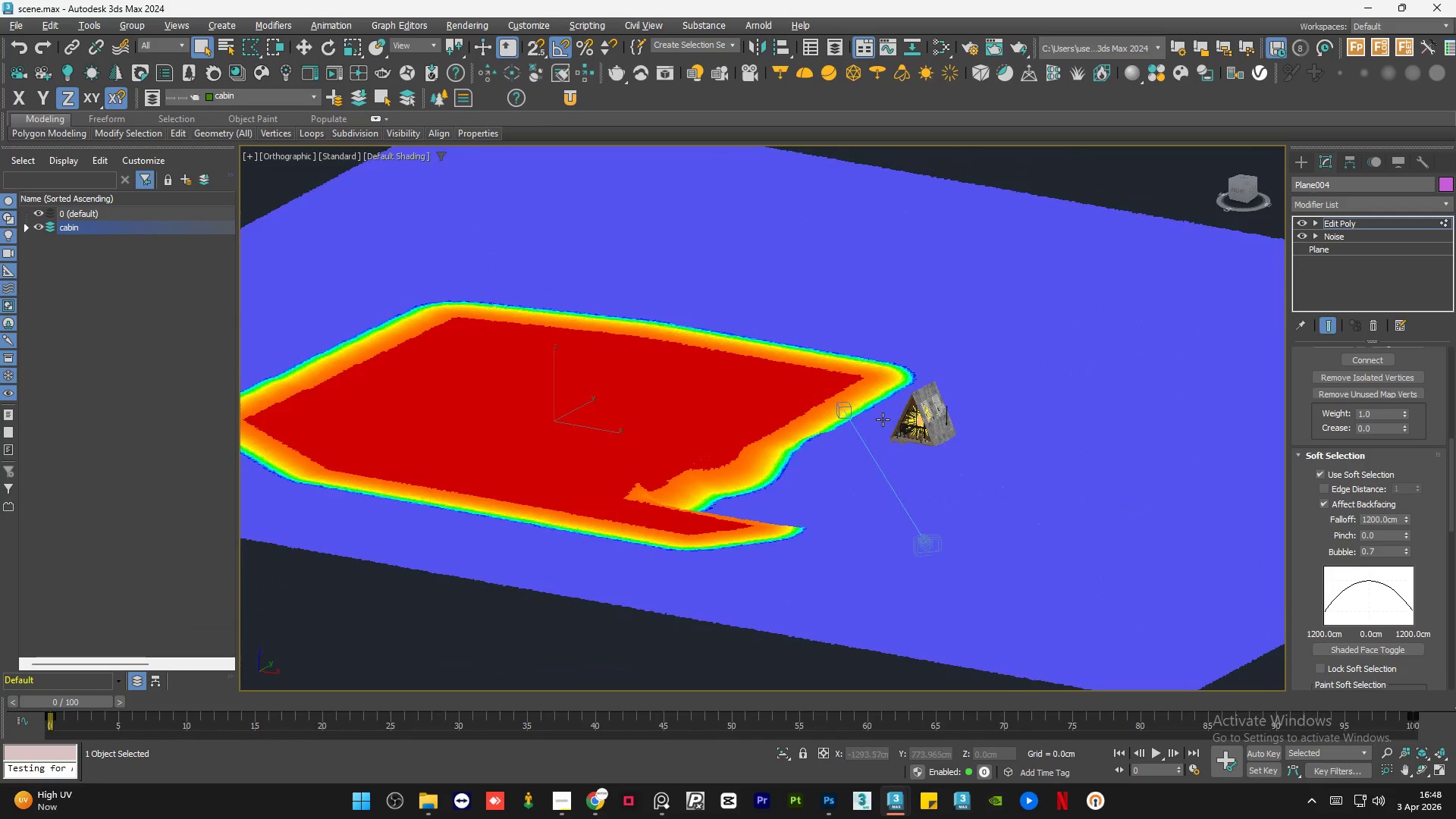 
key(Alt+AltLeft)
 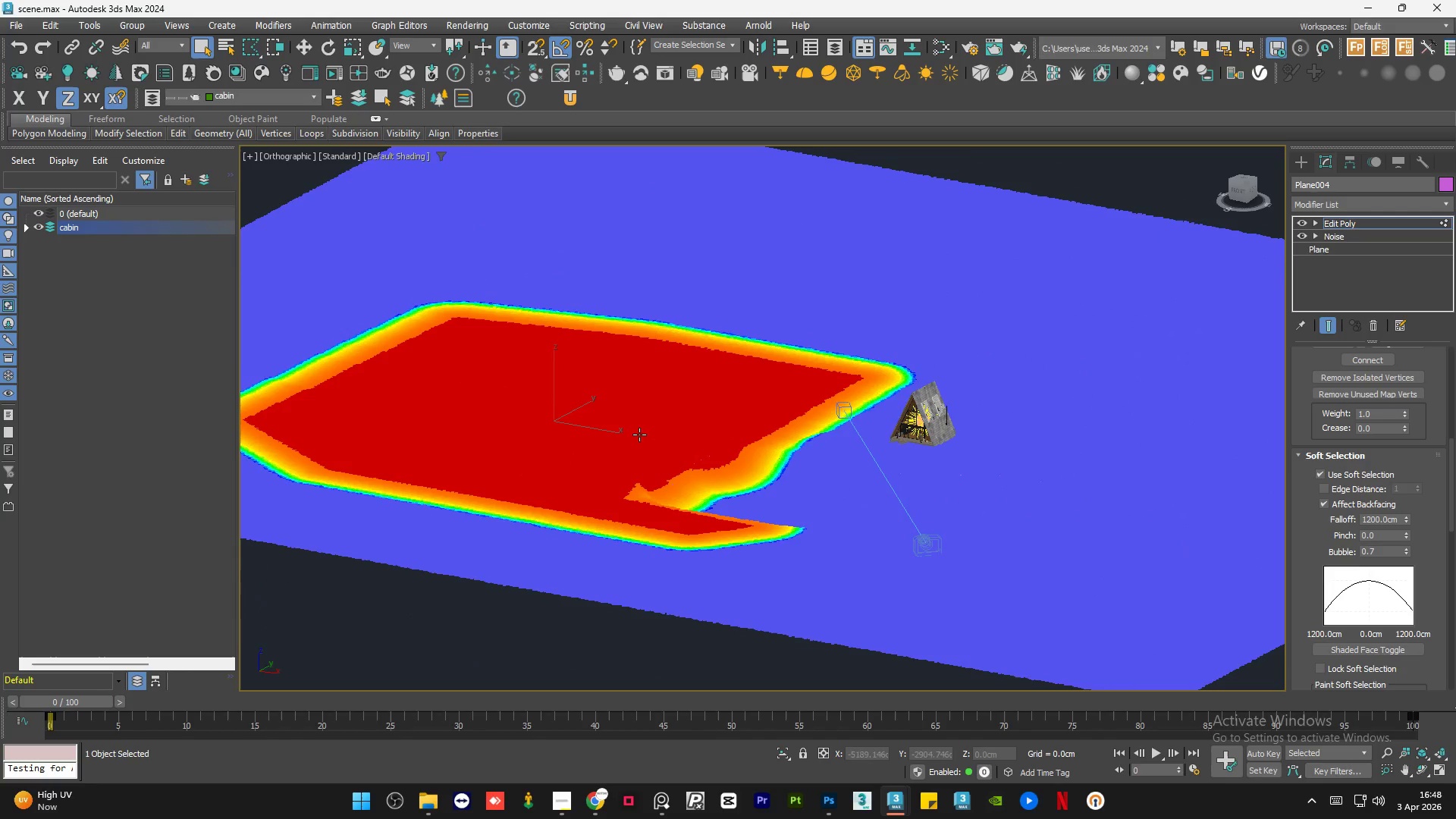 
key(W)
 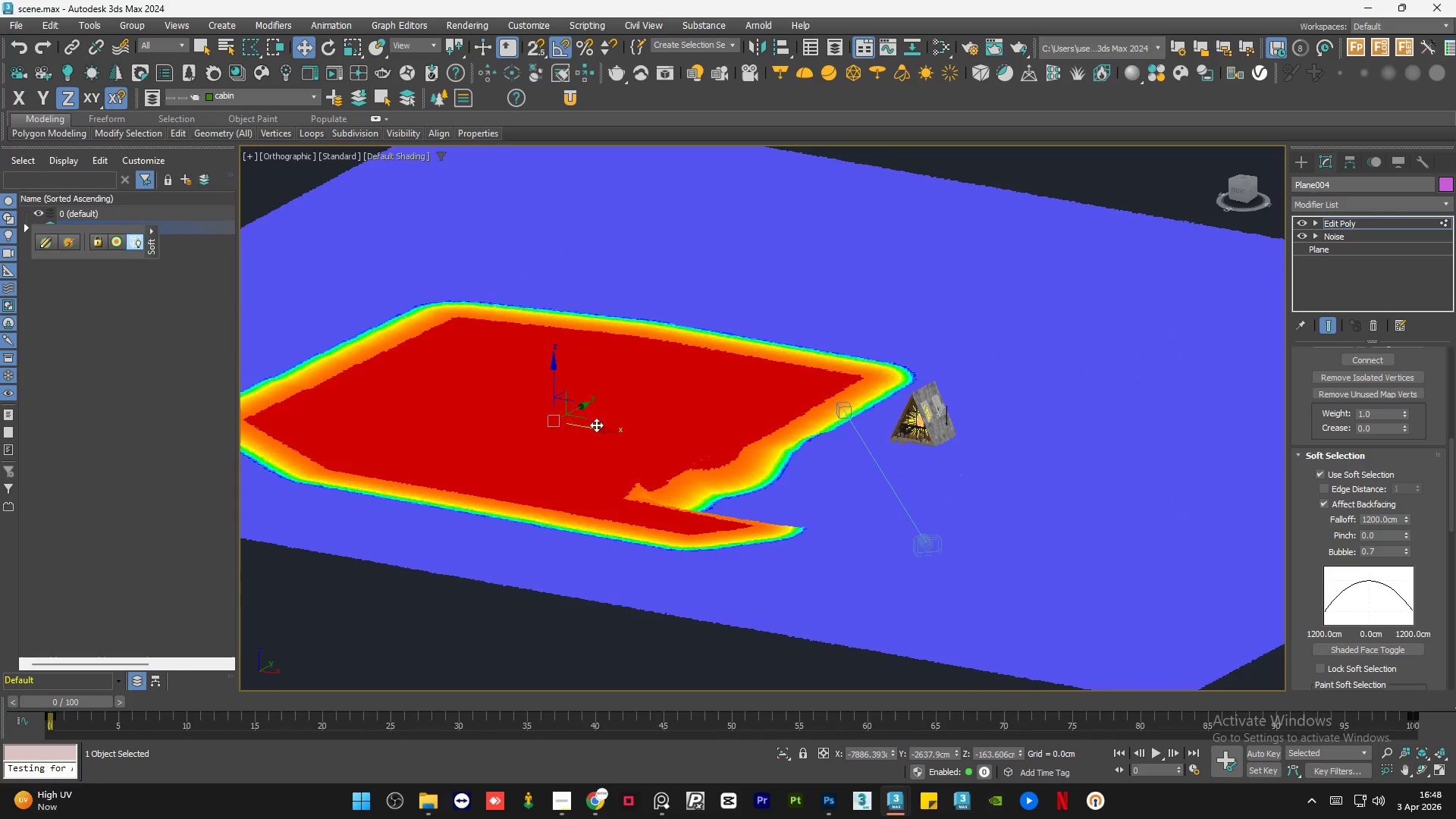 
hold_key(key=AltLeft, duration=0.95)
 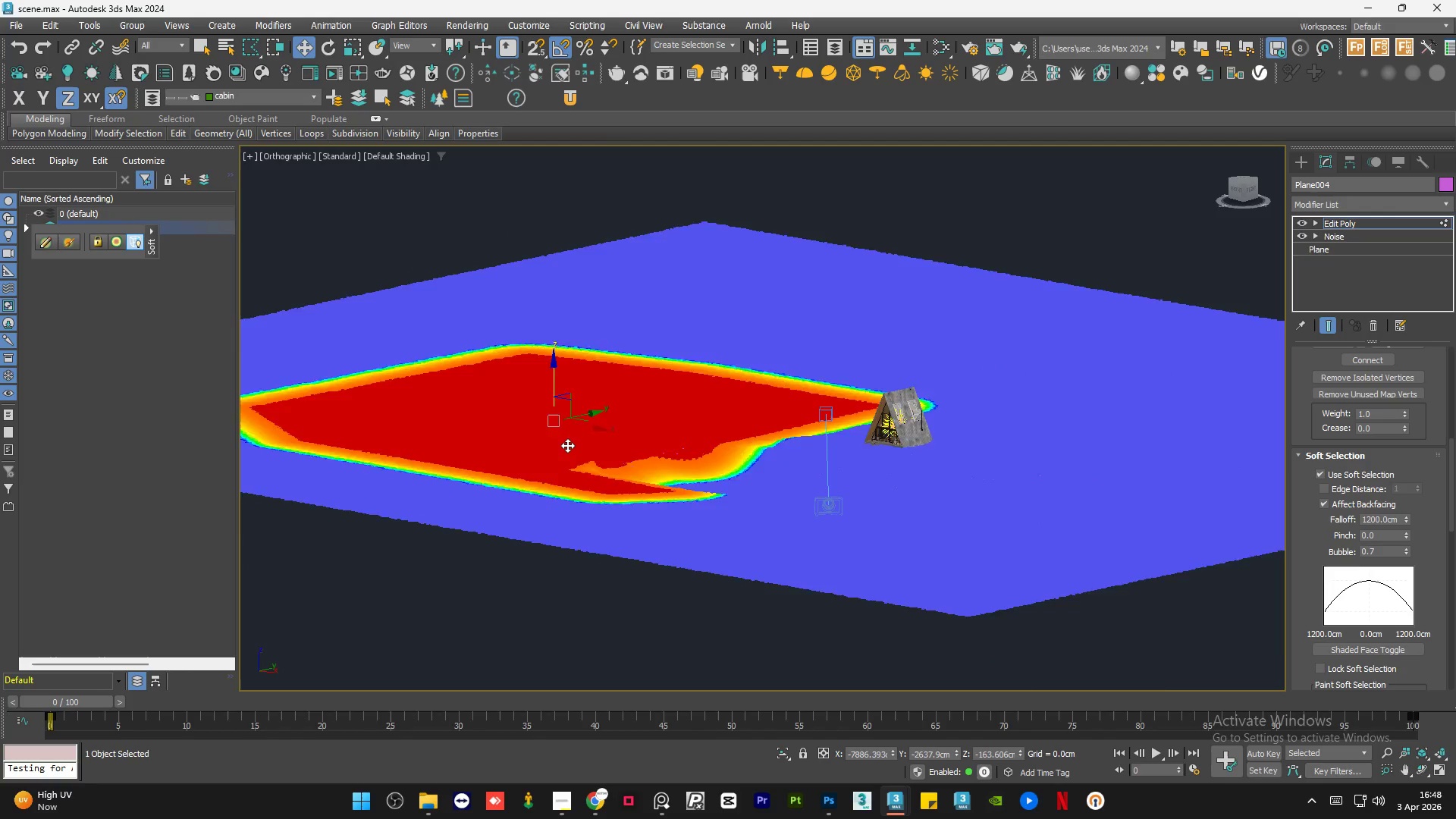 
scroll: coordinate [567, 445], scroll_direction: up, amount: 2.0
 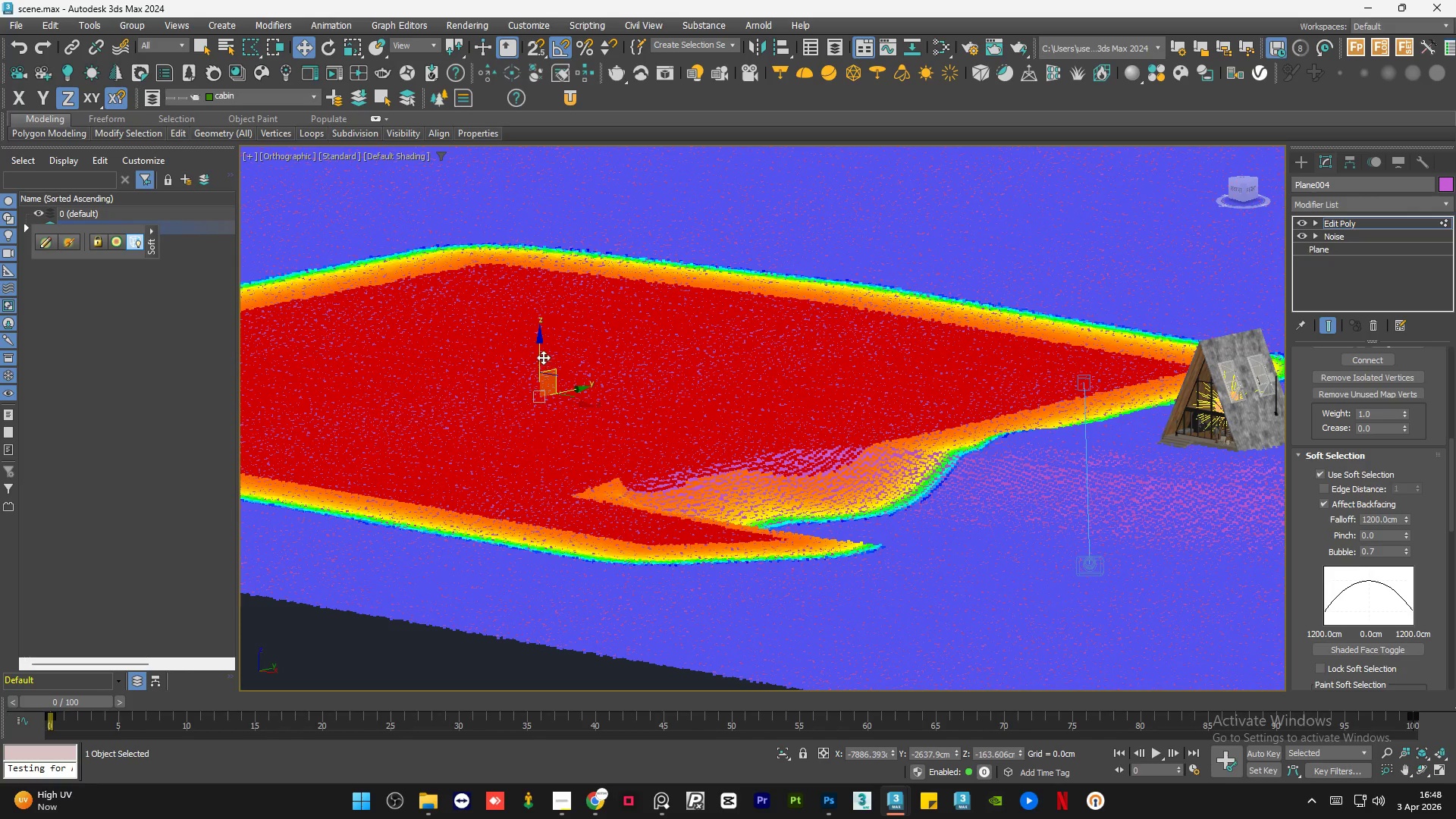 
left_click_drag(start_coordinate=[539, 355], to_coordinate=[541, 369])
 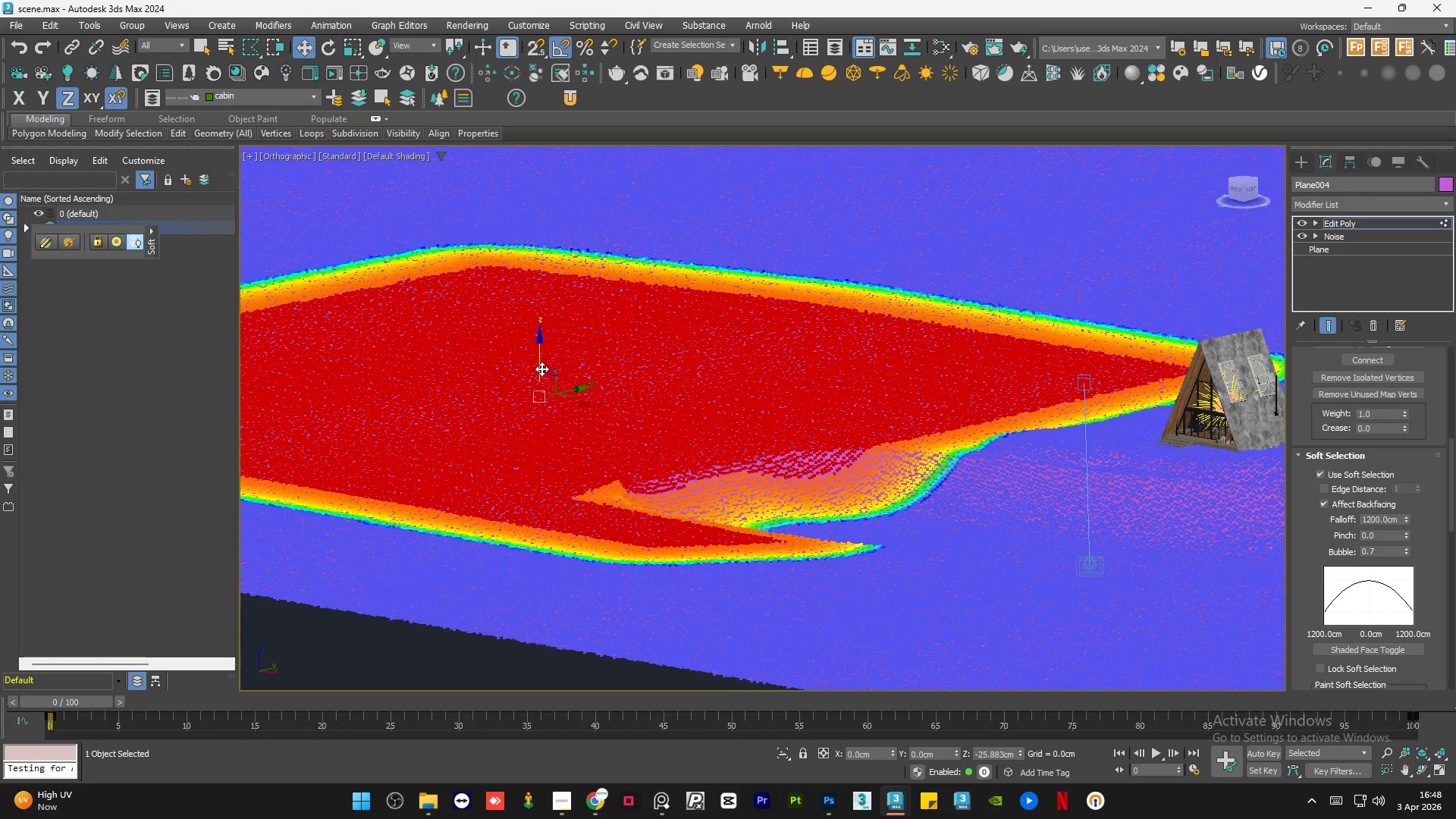 
wait(7.58)
 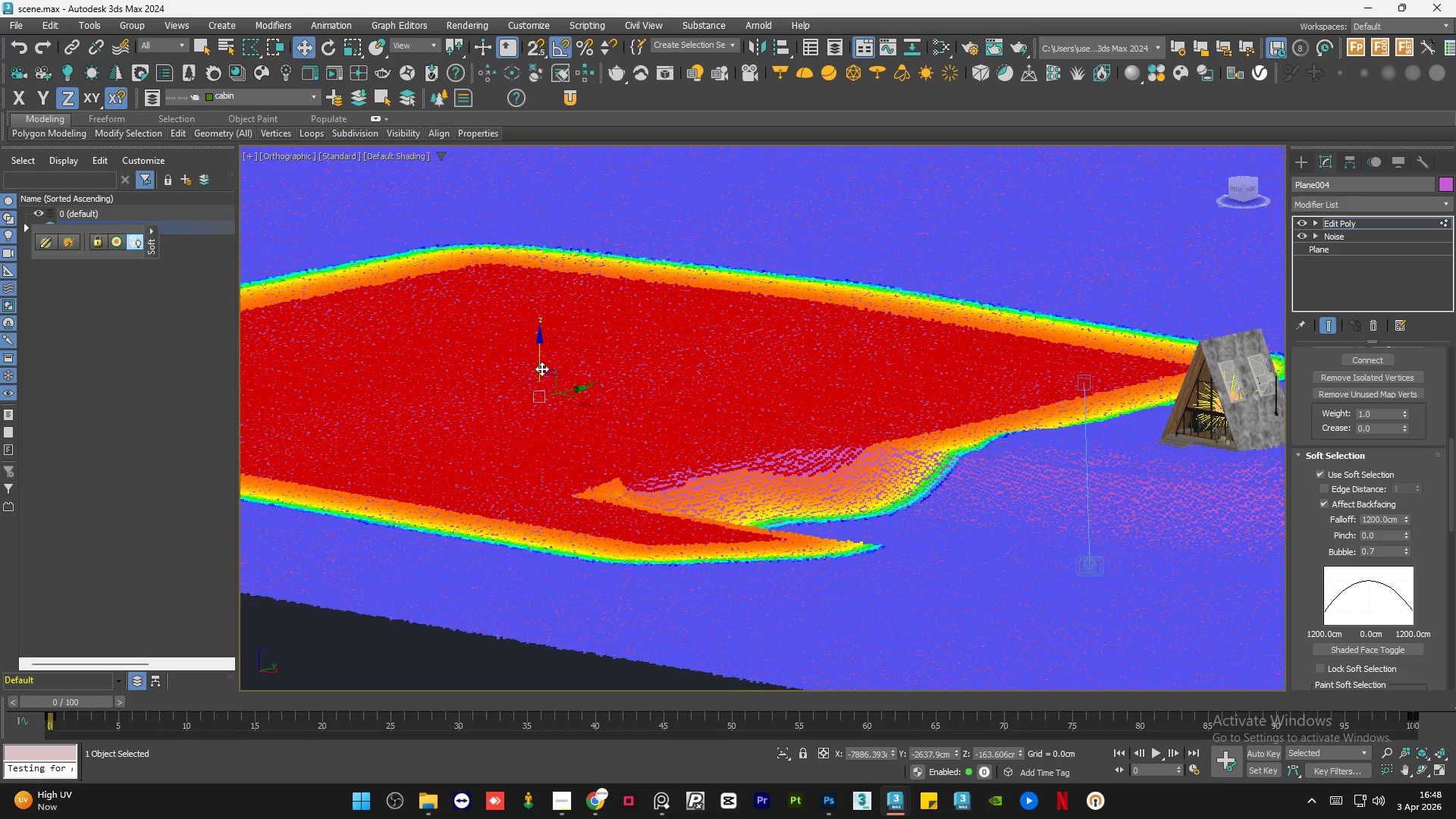 
left_click_drag(start_coordinate=[538, 360], to_coordinate=[538, 371])
 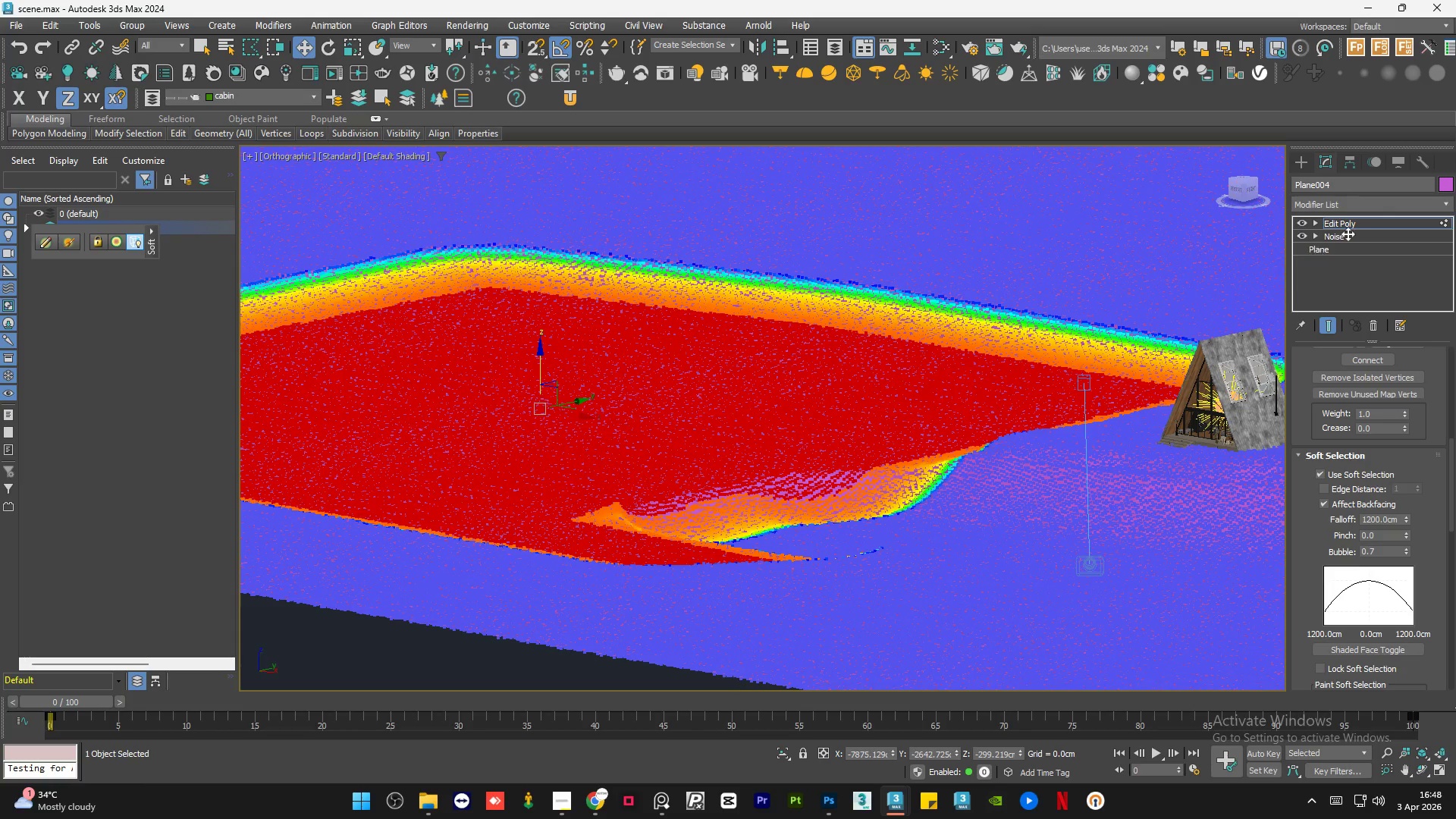 
wait(20.03)
 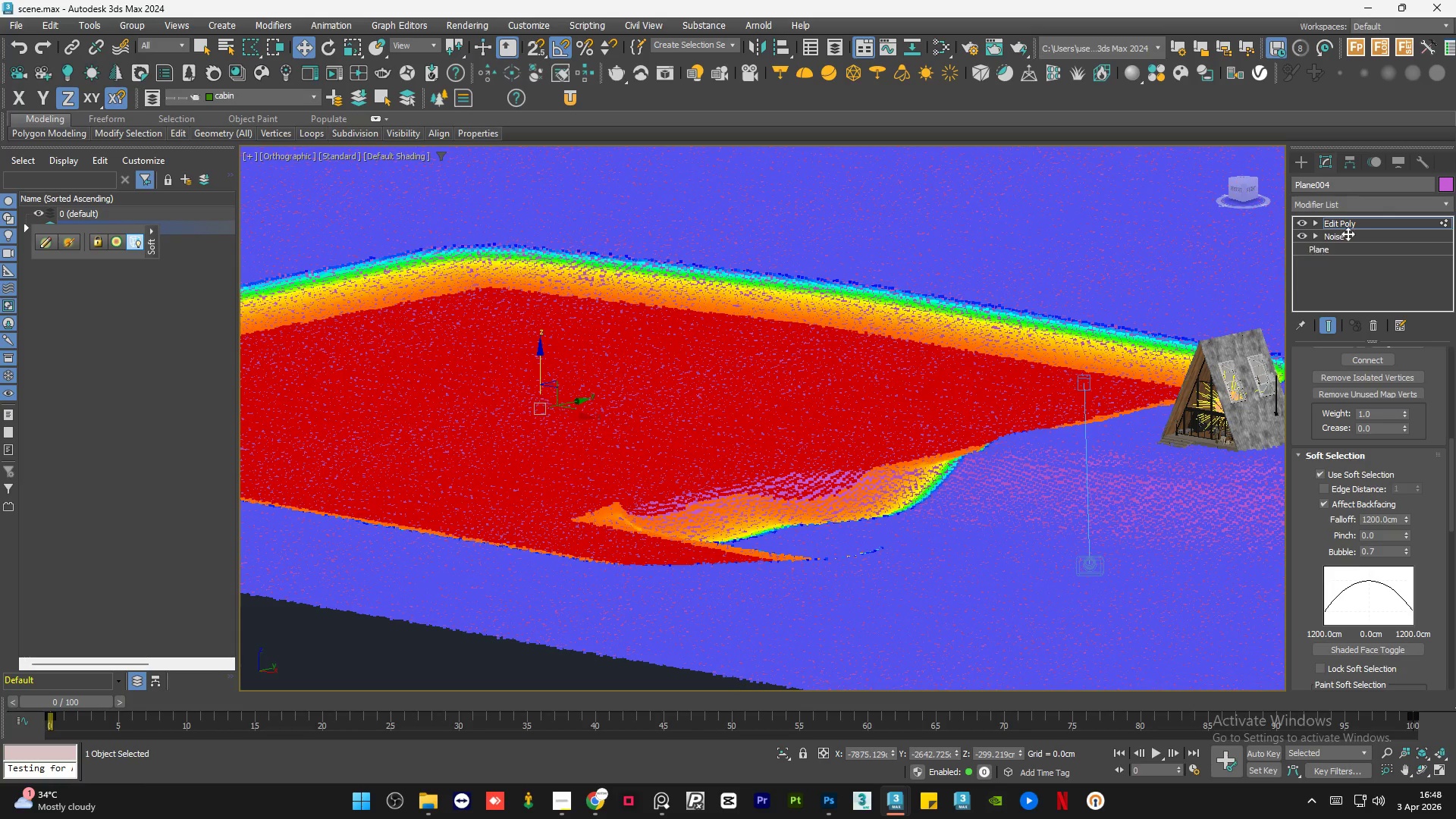 
left_click([555, 800])